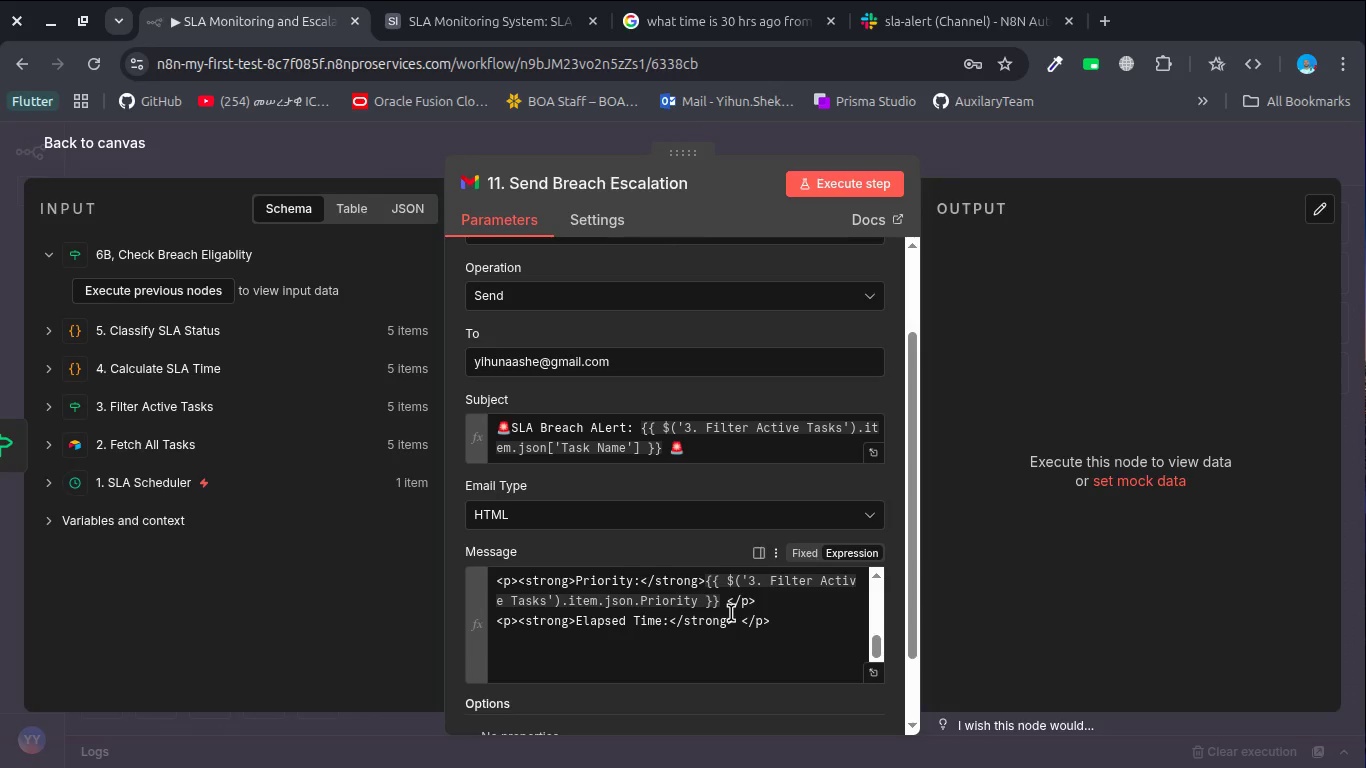 
left_click([643, 641])
 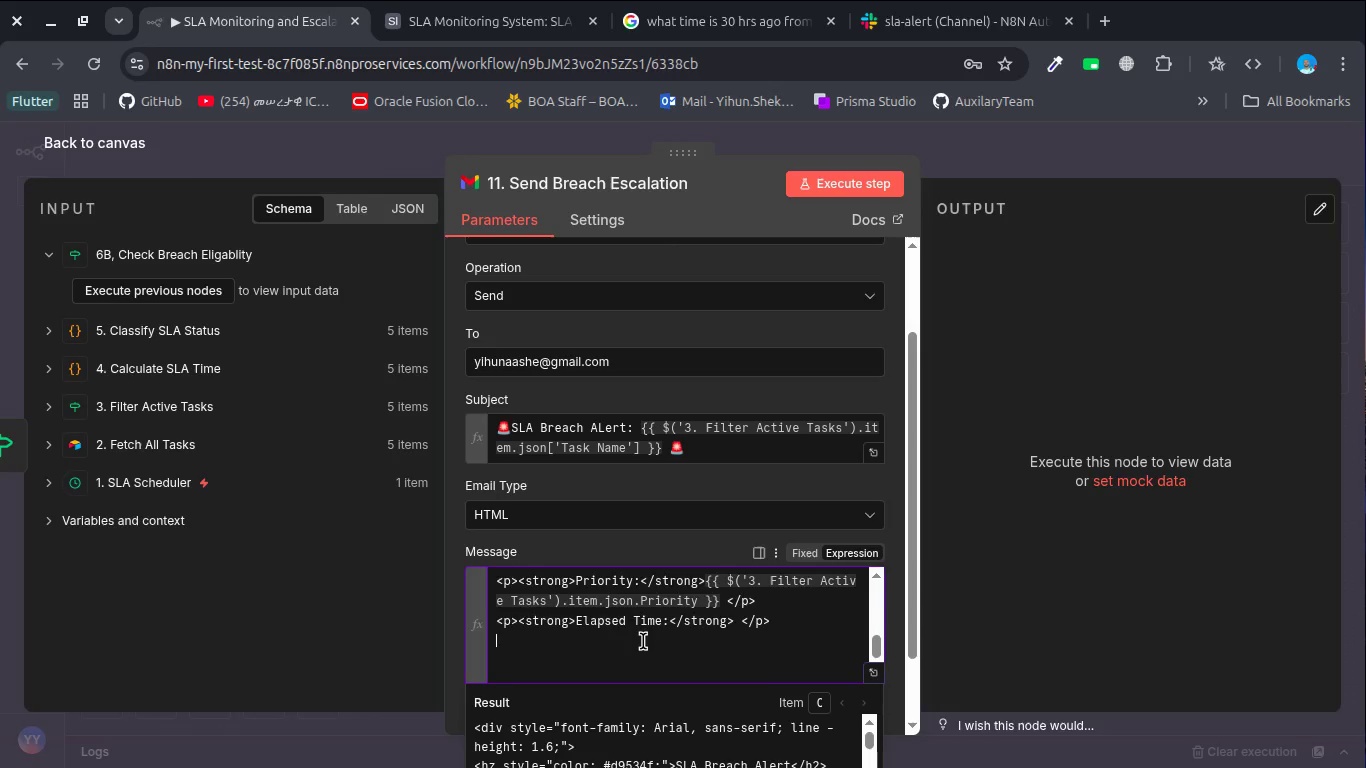 
scroll: coordinate [643, 641], scroll_direction: down, amount: 2.0
 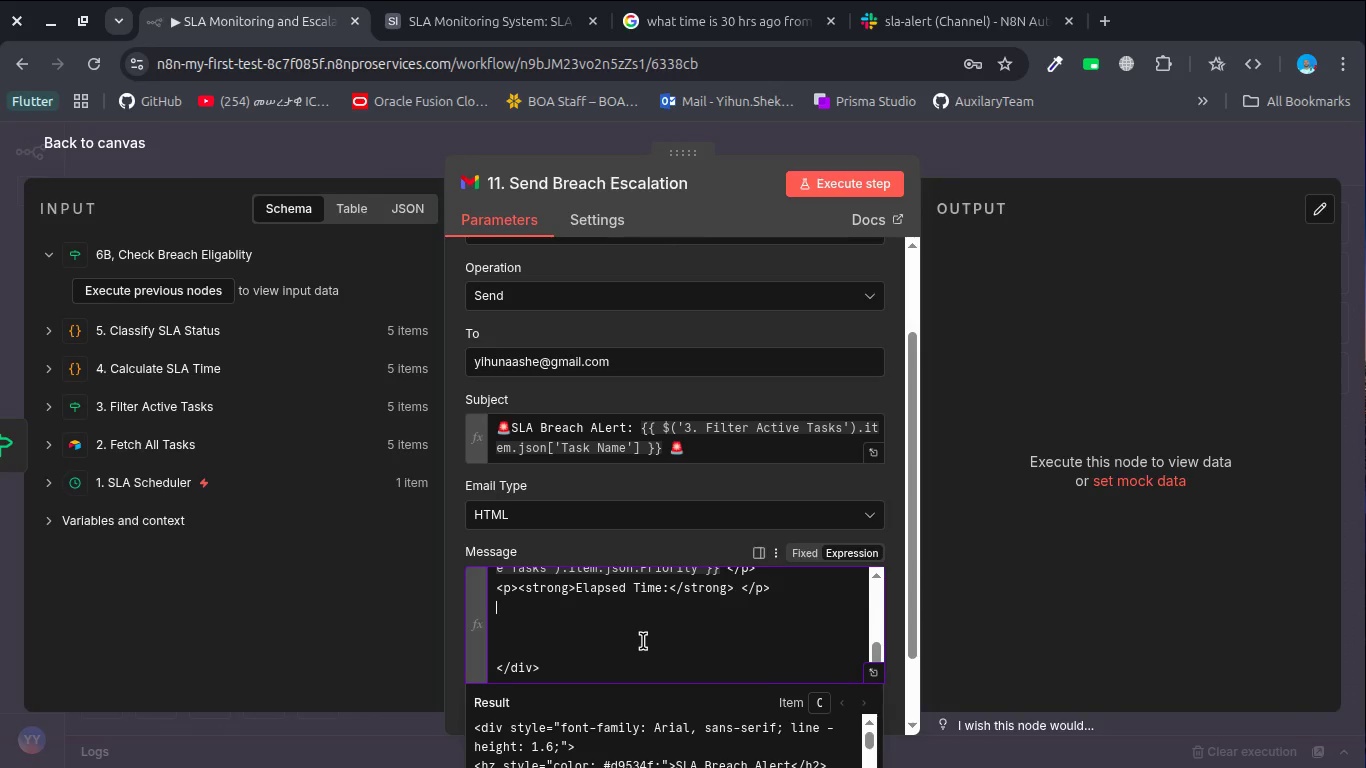 
key(Enter)
 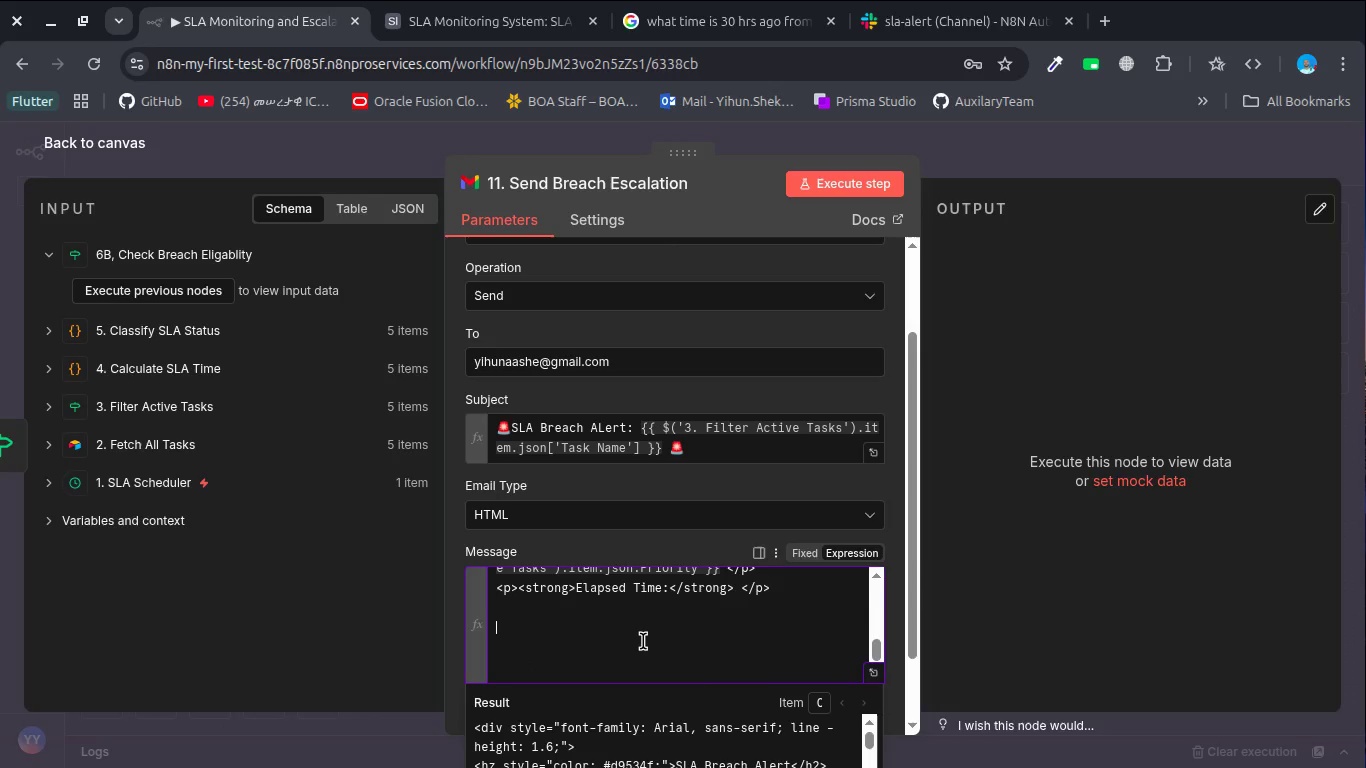 
type(><)
key(Backspace)
key(Backspace)
type(<hr>)
 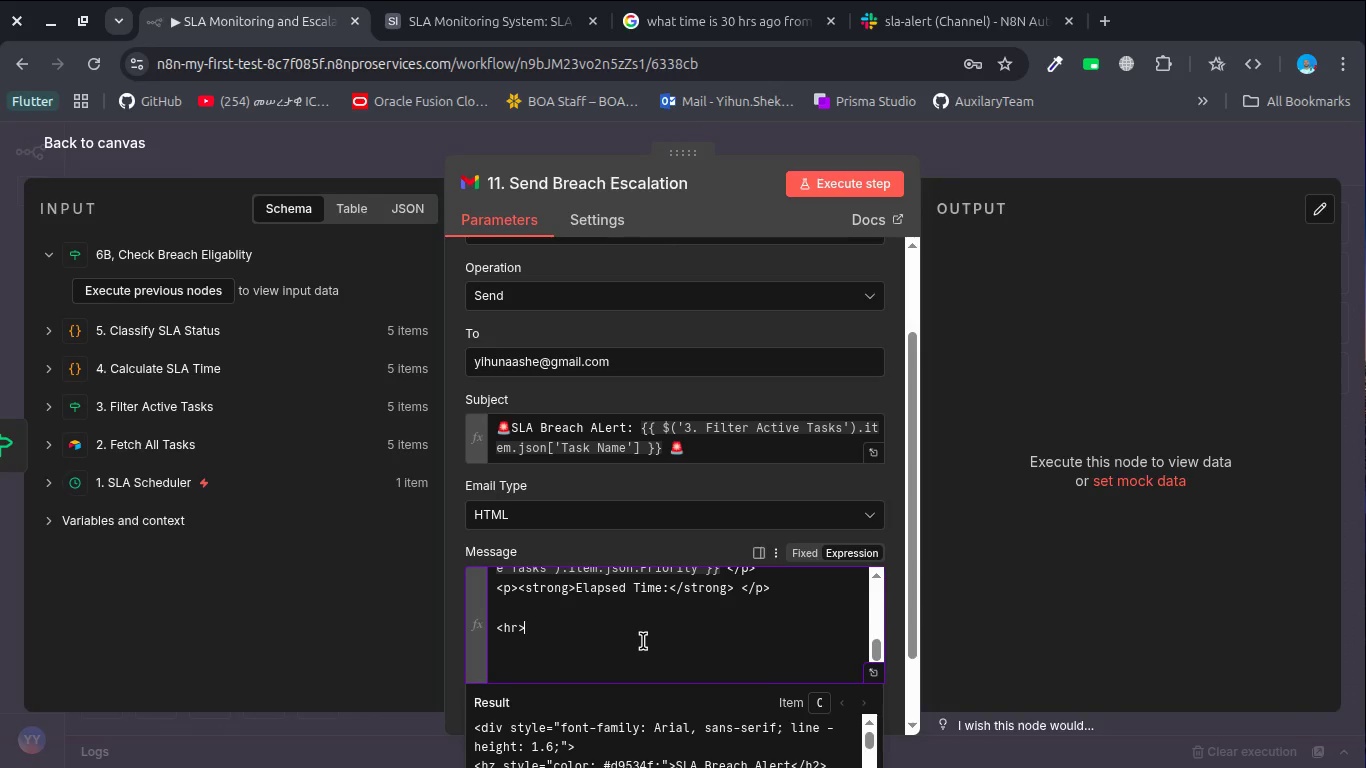 
scroll: coordinate [643, 641], scroll_direction: down, amount: 1.0
 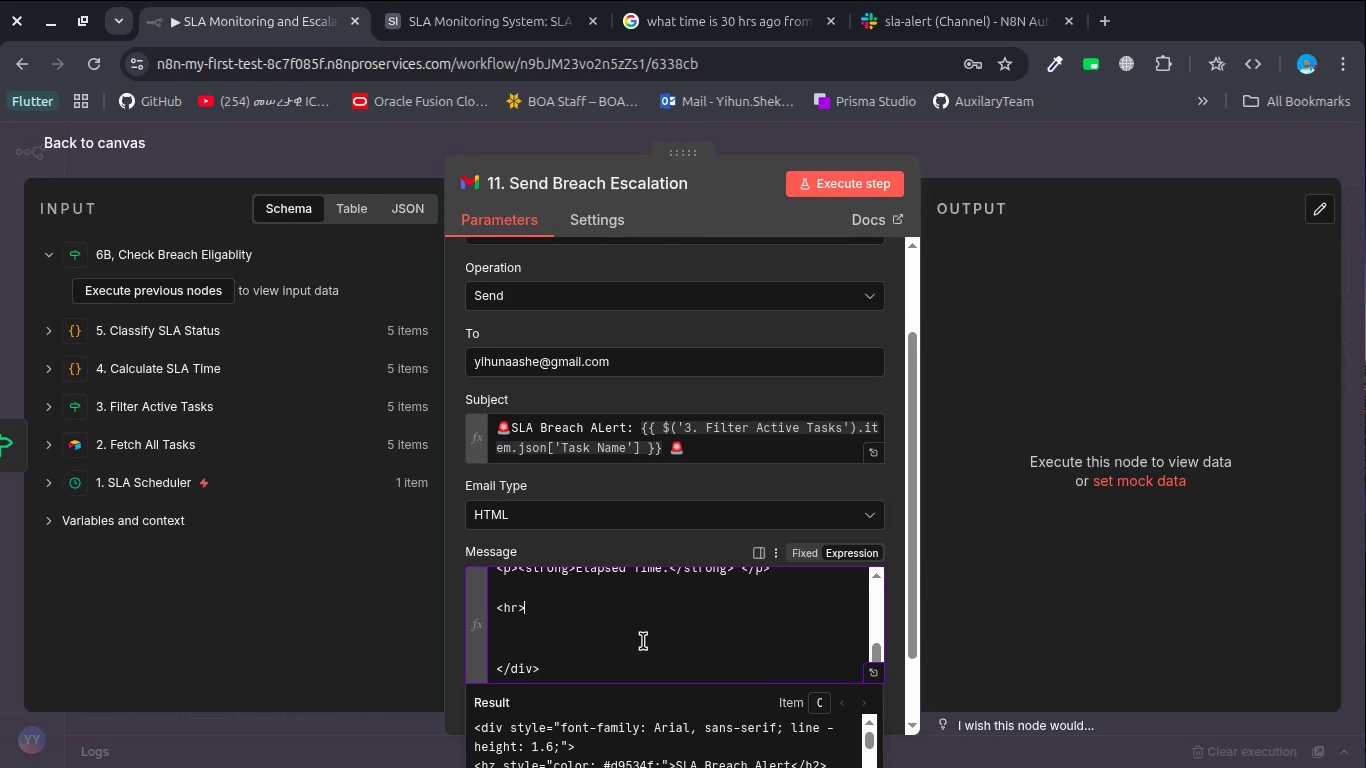 
key(Shift+Enter)
 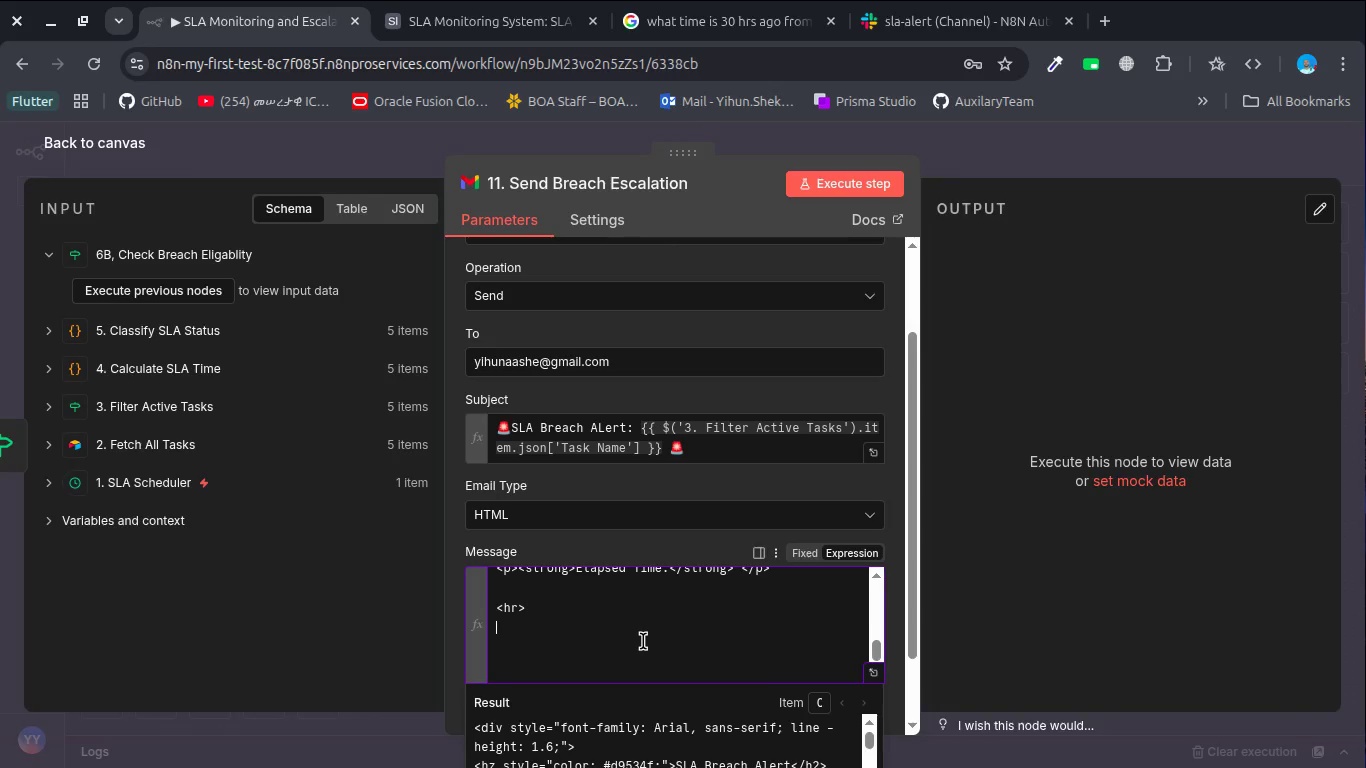 
key(Shift+Enter)
 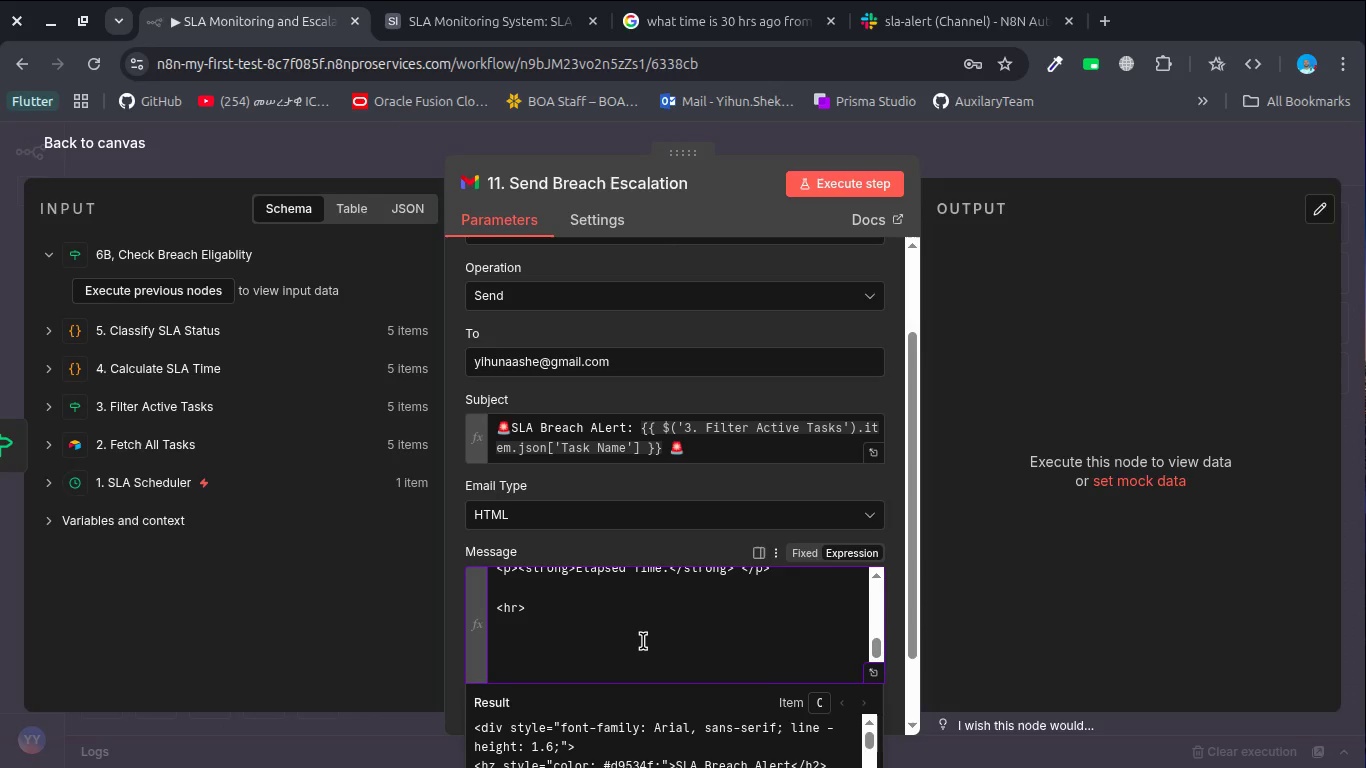 
wait(6.66)
 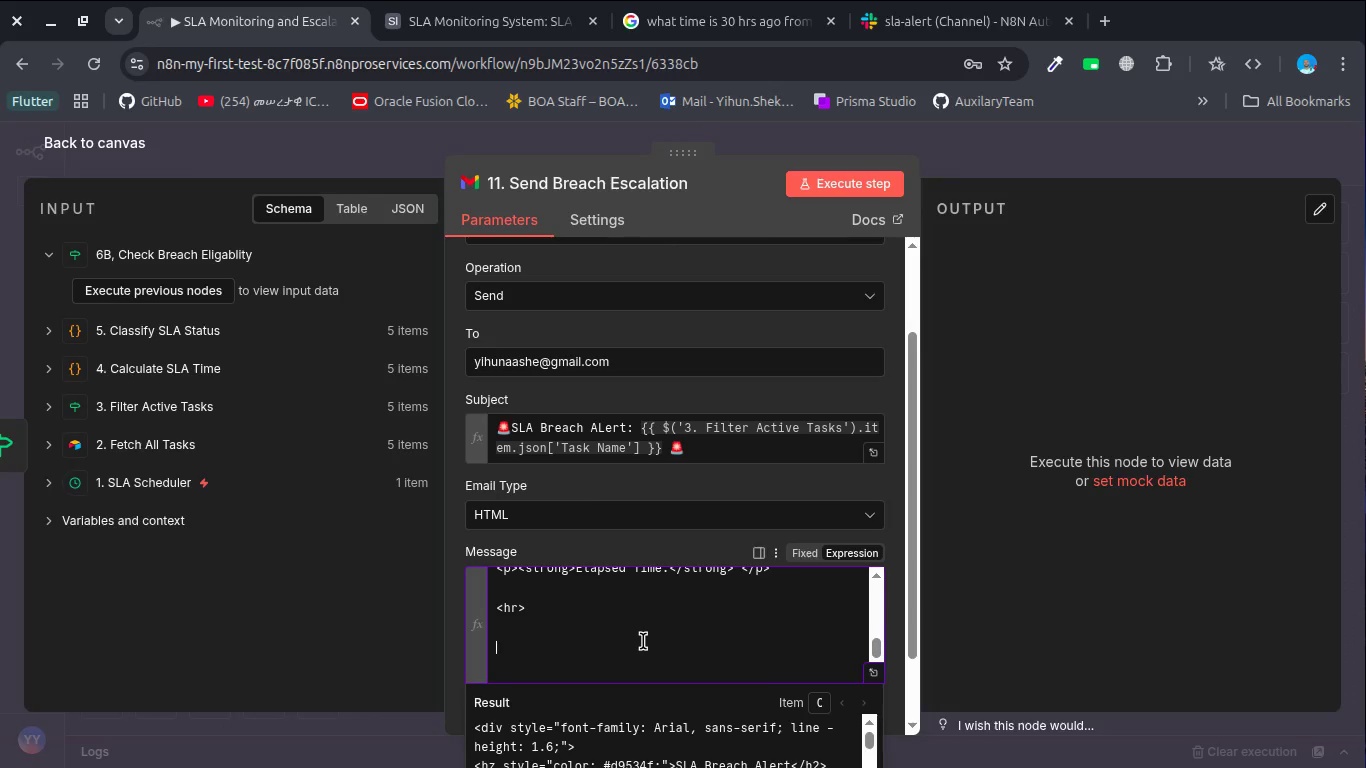 
key(Control+V)
 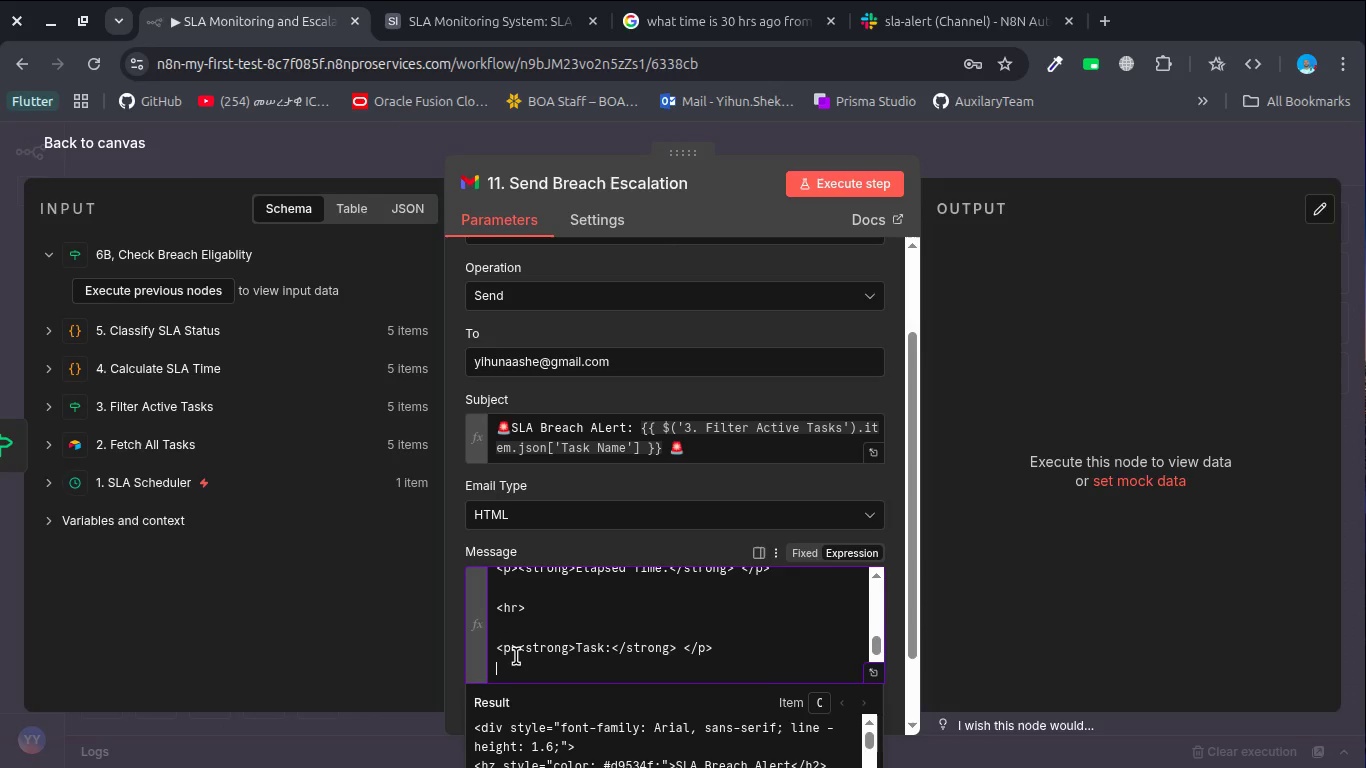 
left_click([512, 651])
 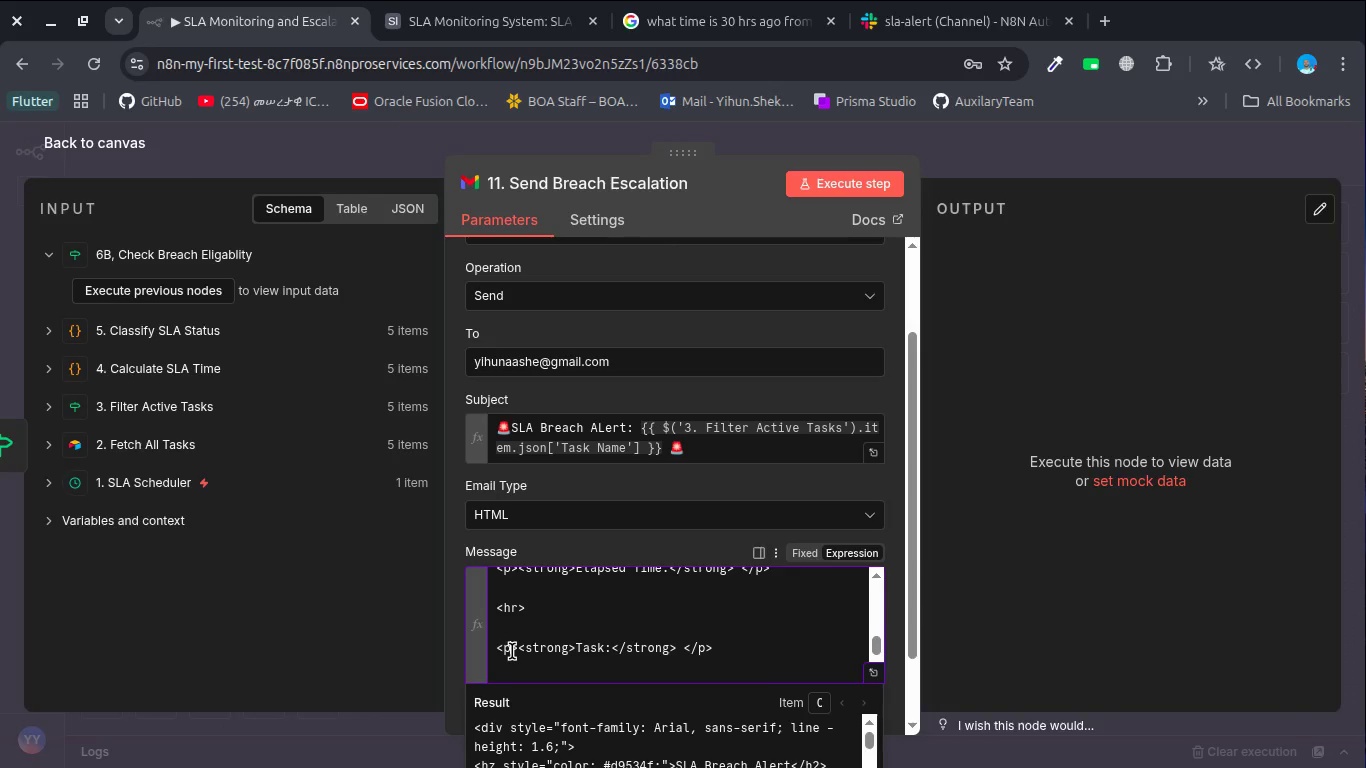 
type( sty;e)
key(Backspace)
key(Backspace)
type(le=")
 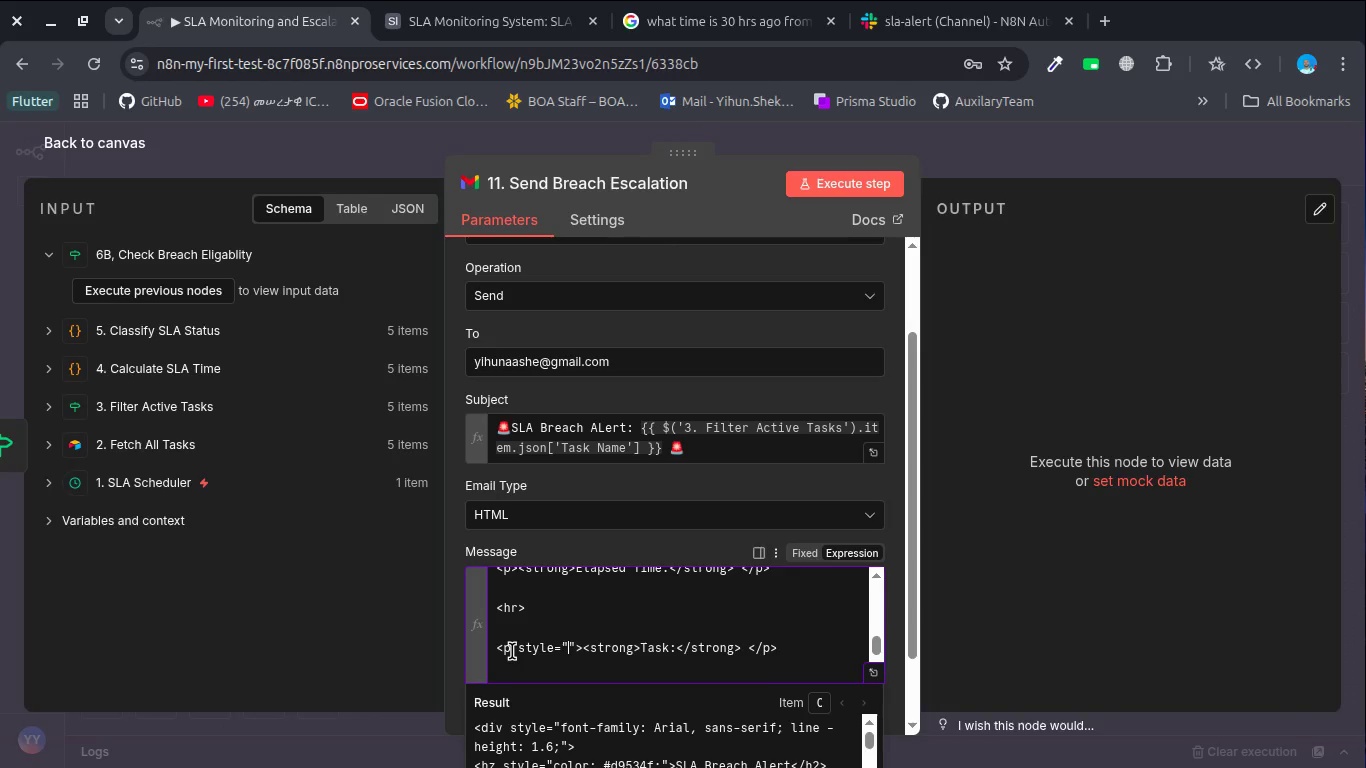 
type(color: )
 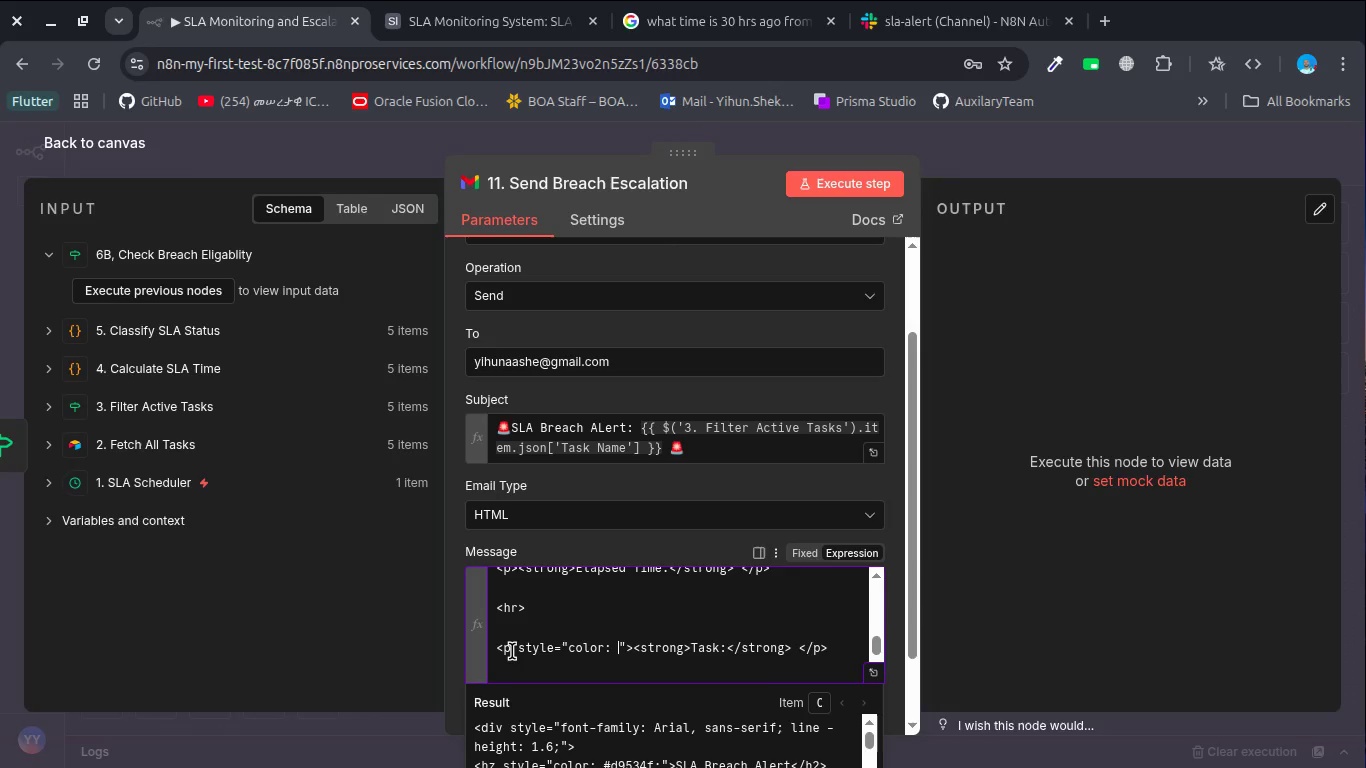 
key(Shift+3)
 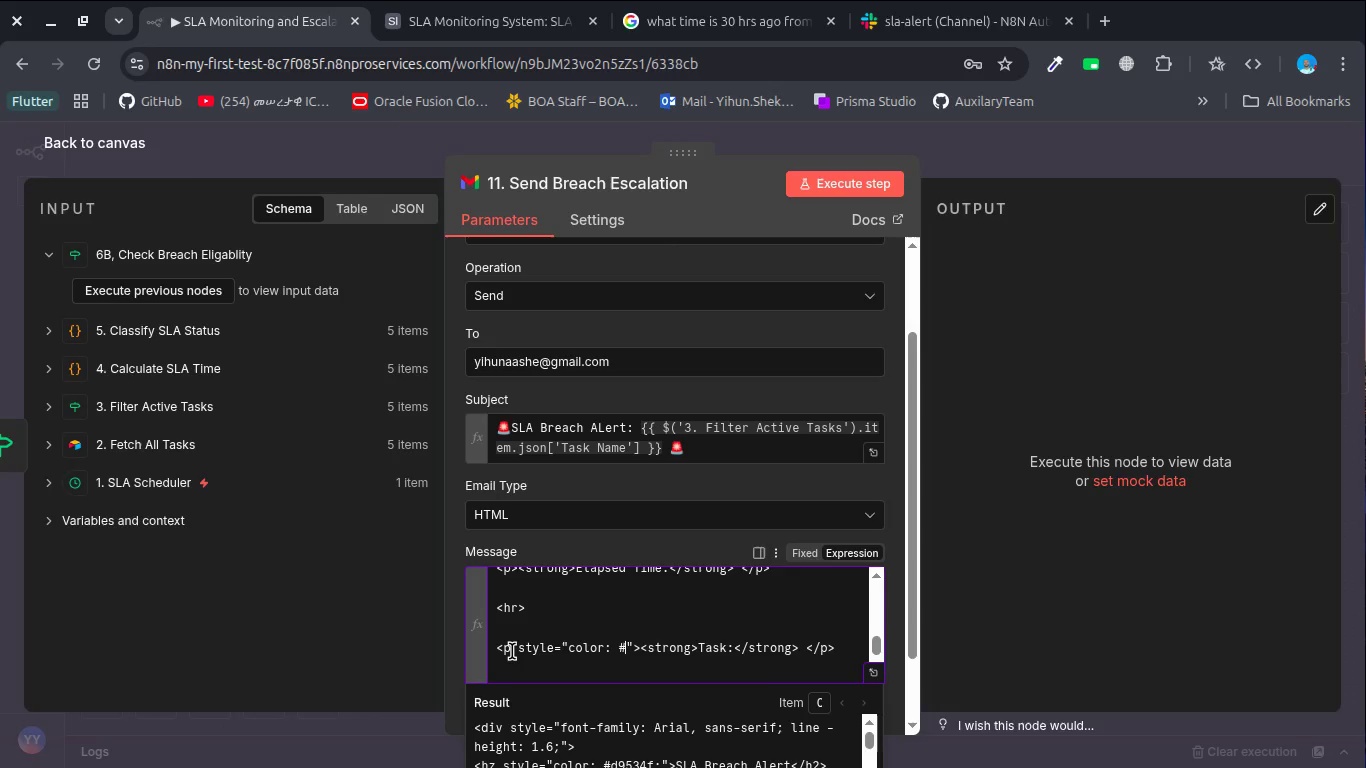 
key(D)
 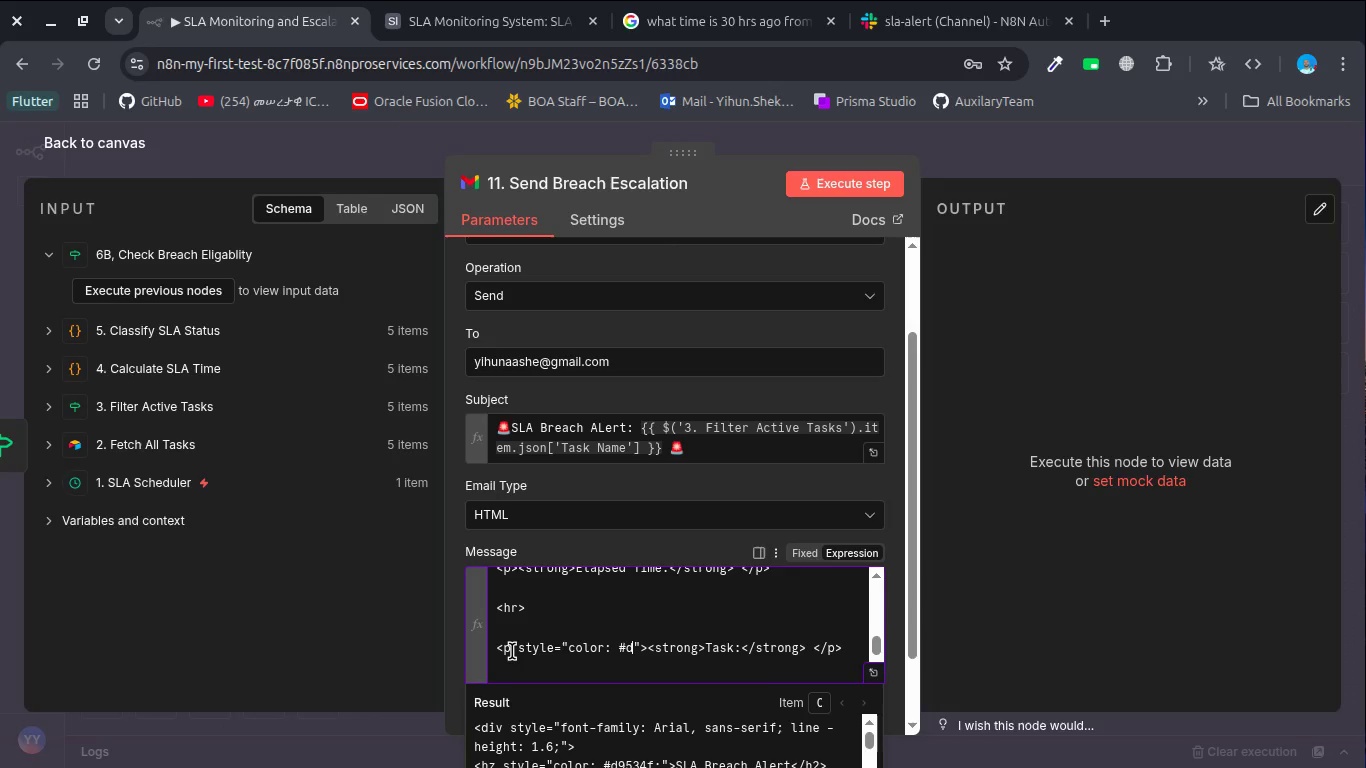 
key(Numpad9)
 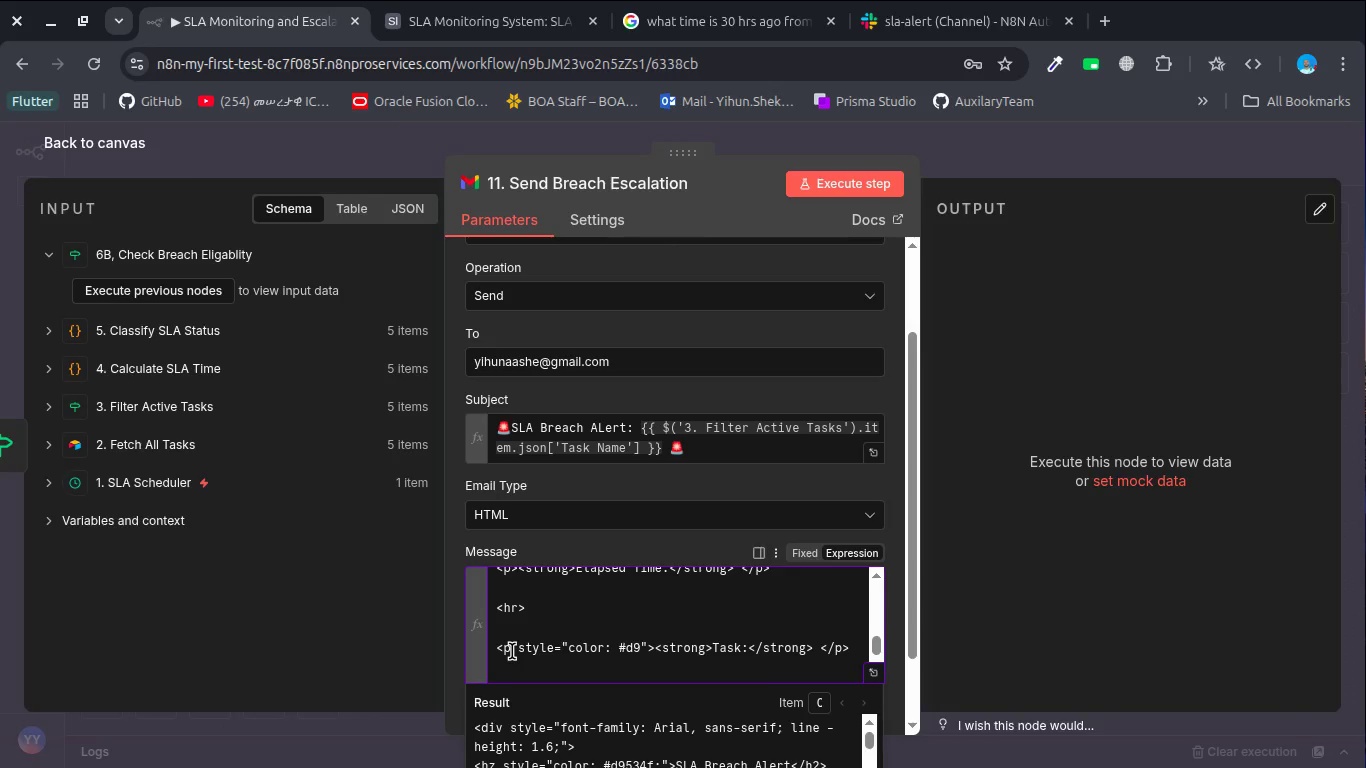 
wait(6.37)
 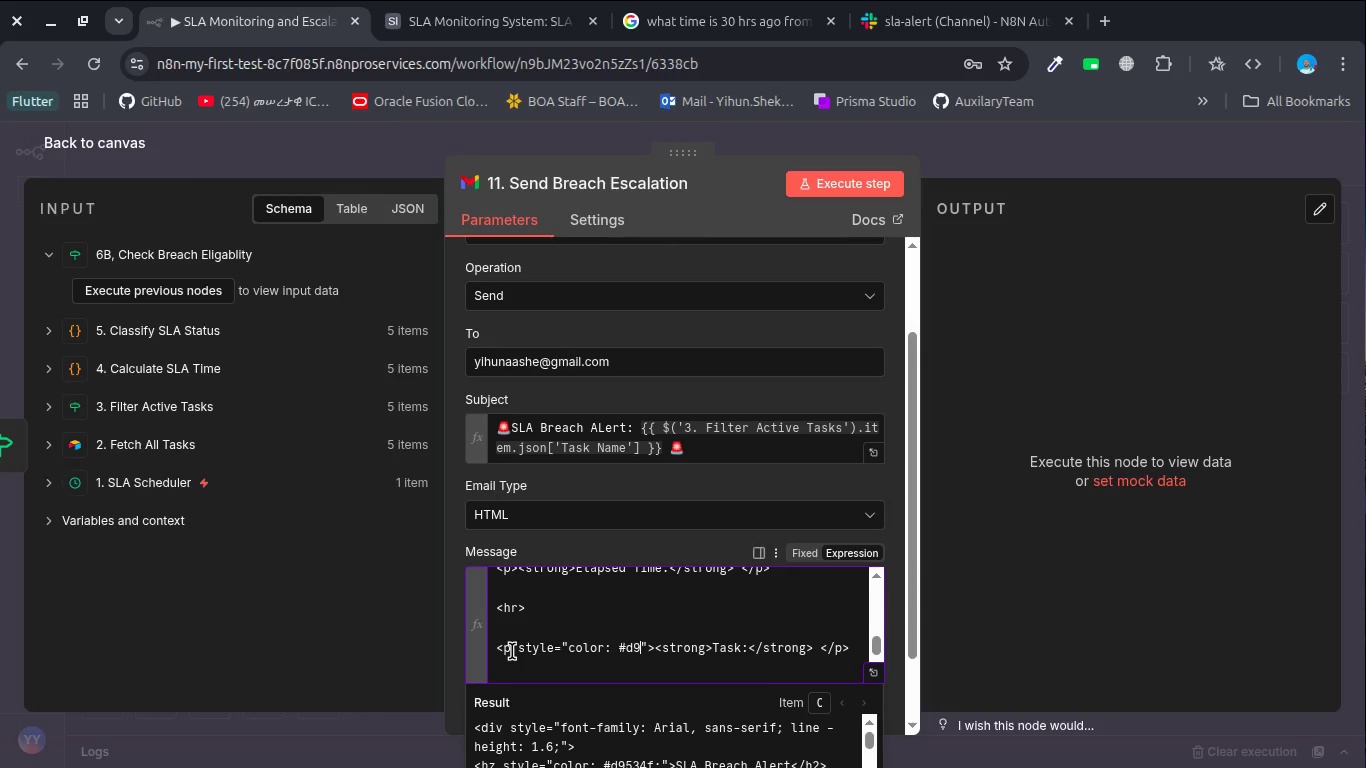 
key(Numpad5)
 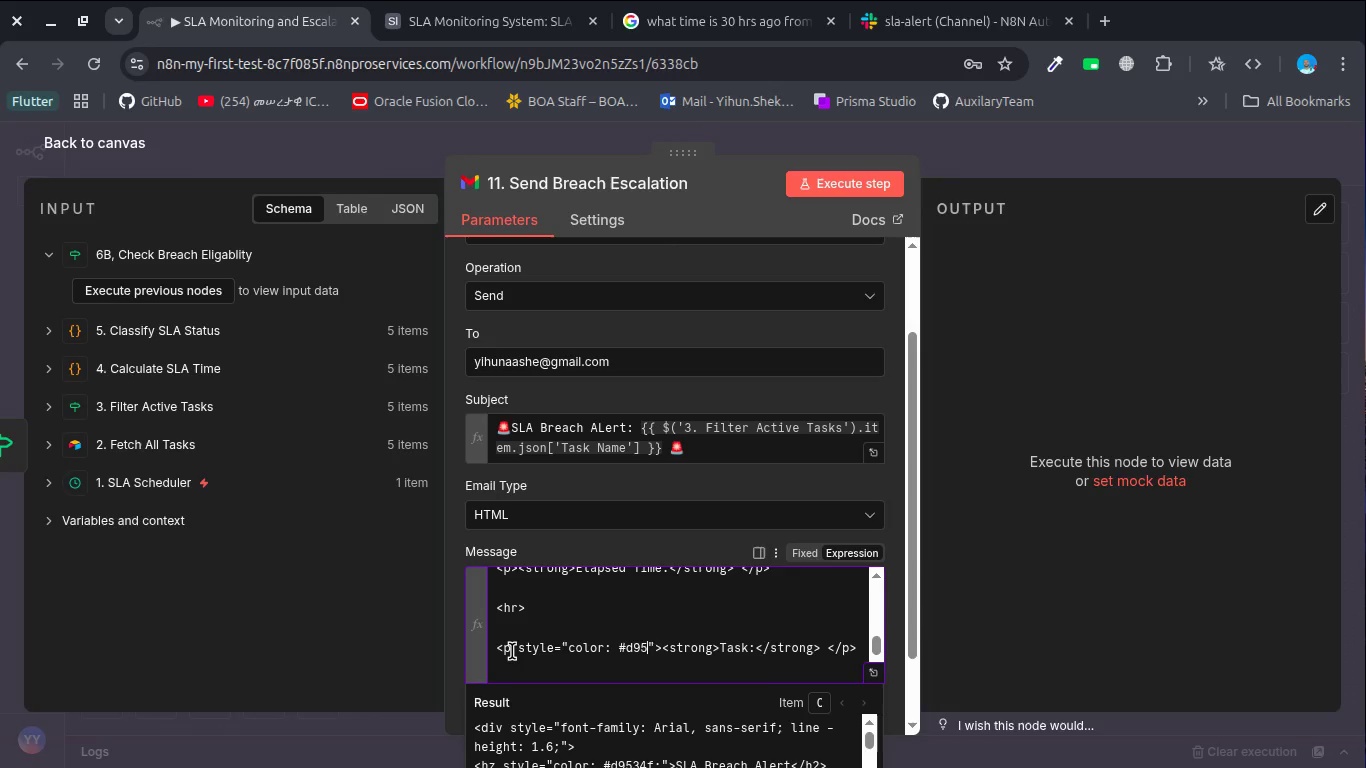 
key(Numpad3)
 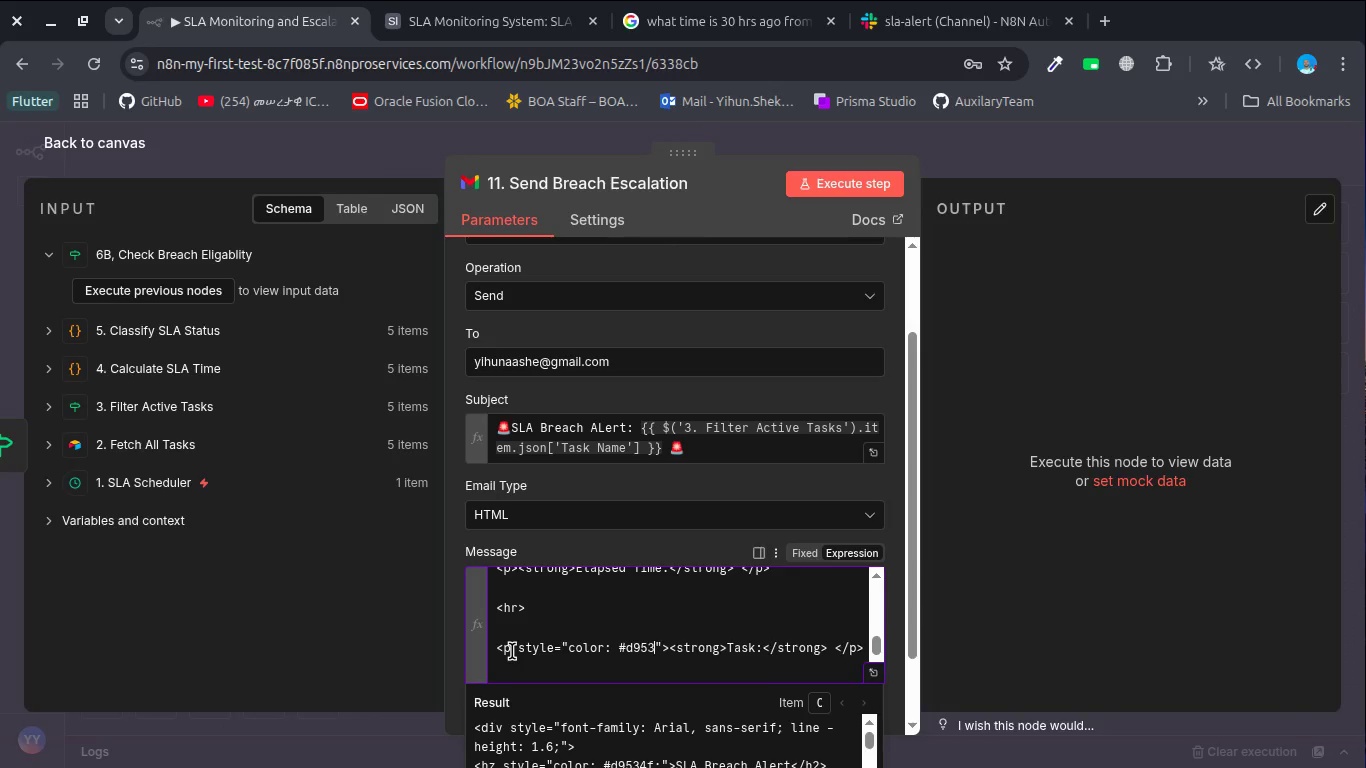 
key(Numpad4)
 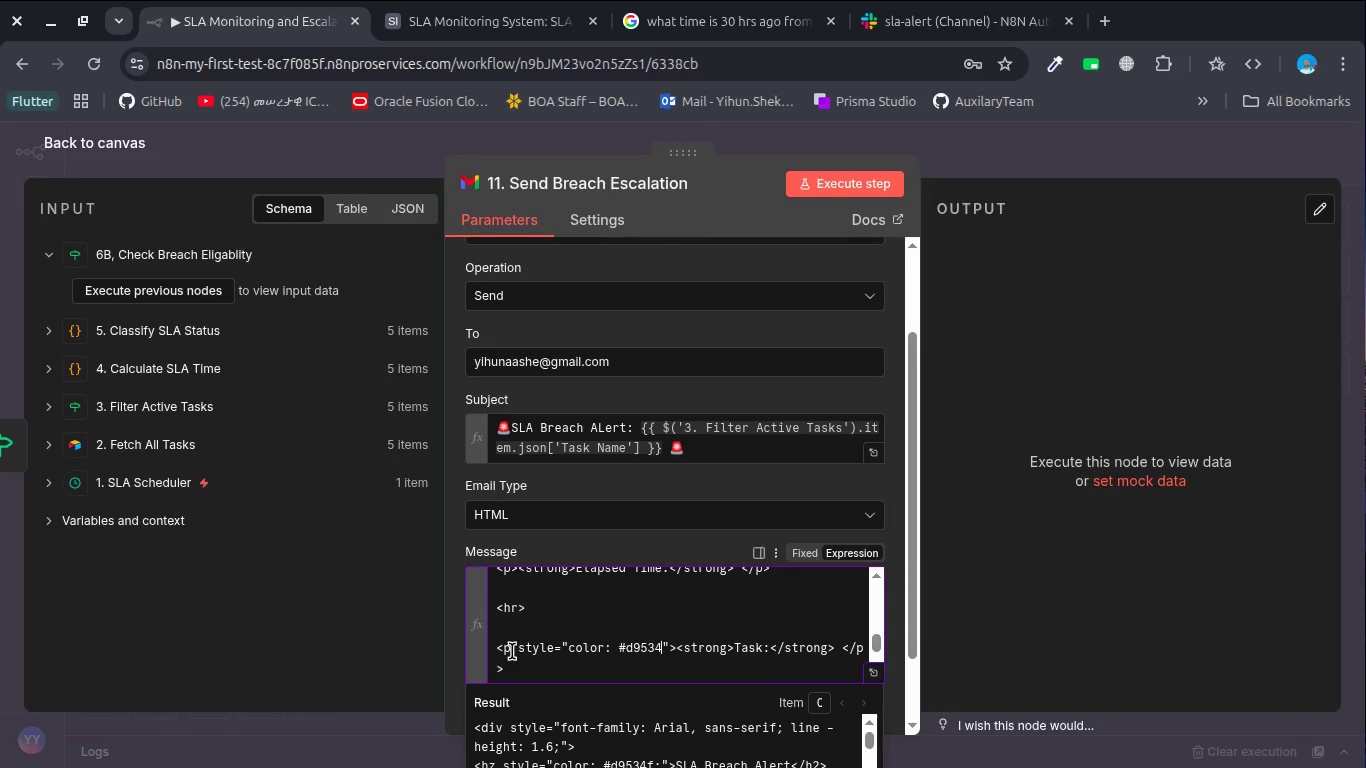 
key(F)
 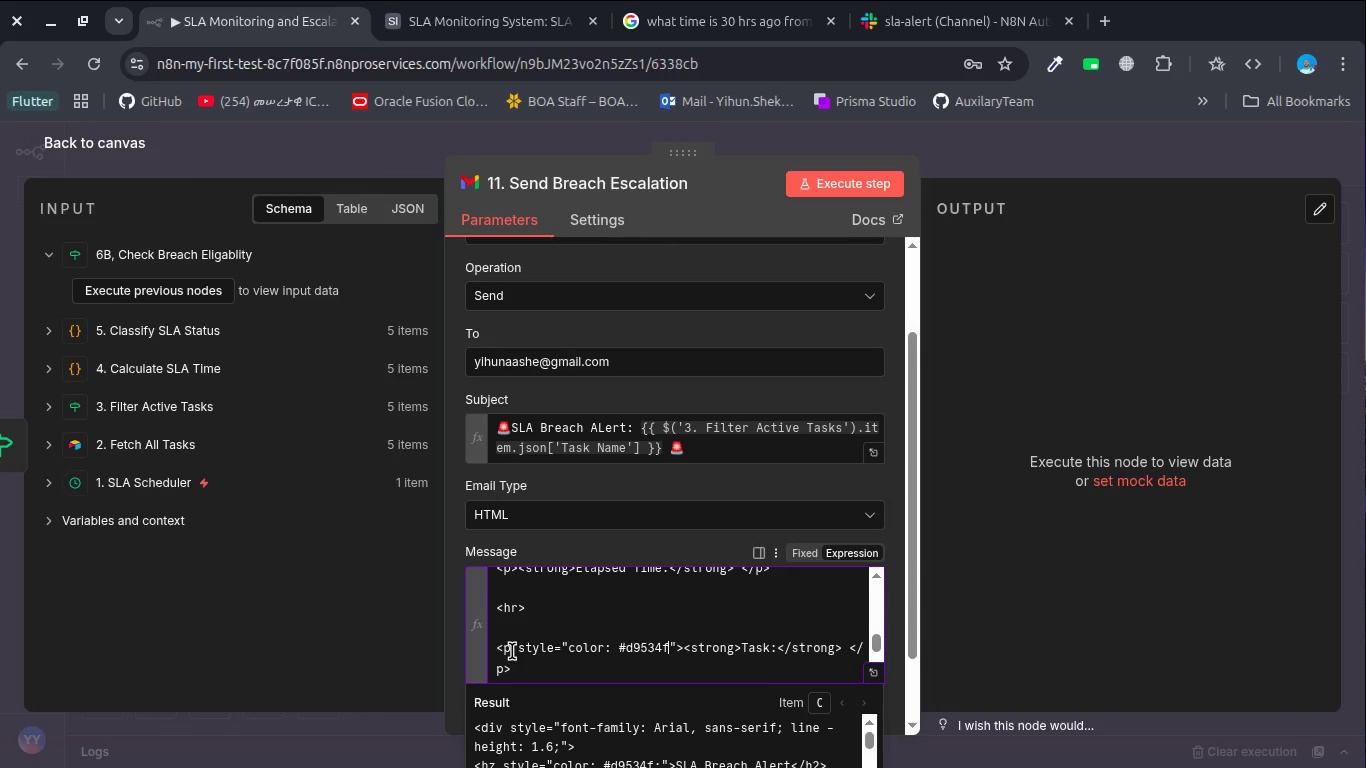 
key(Semicolon)
 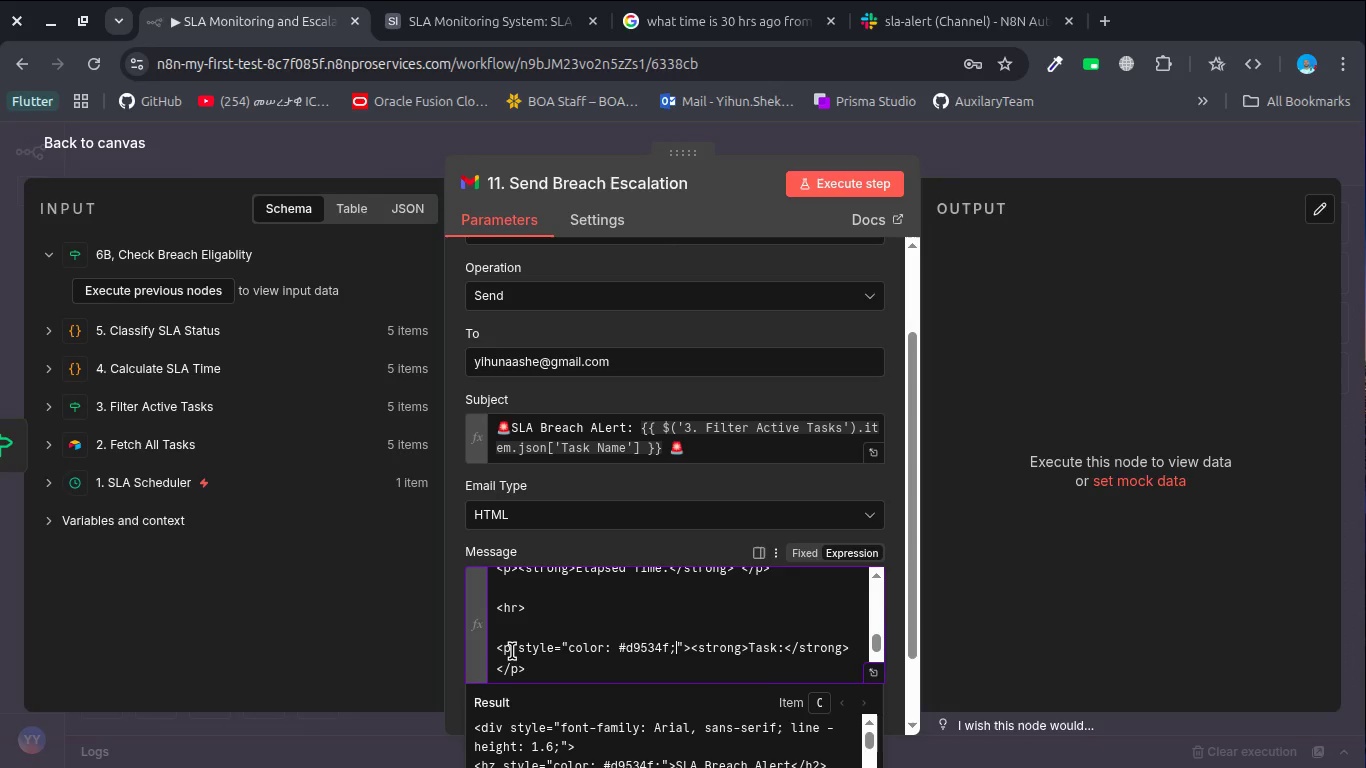 
key(Backspace)
 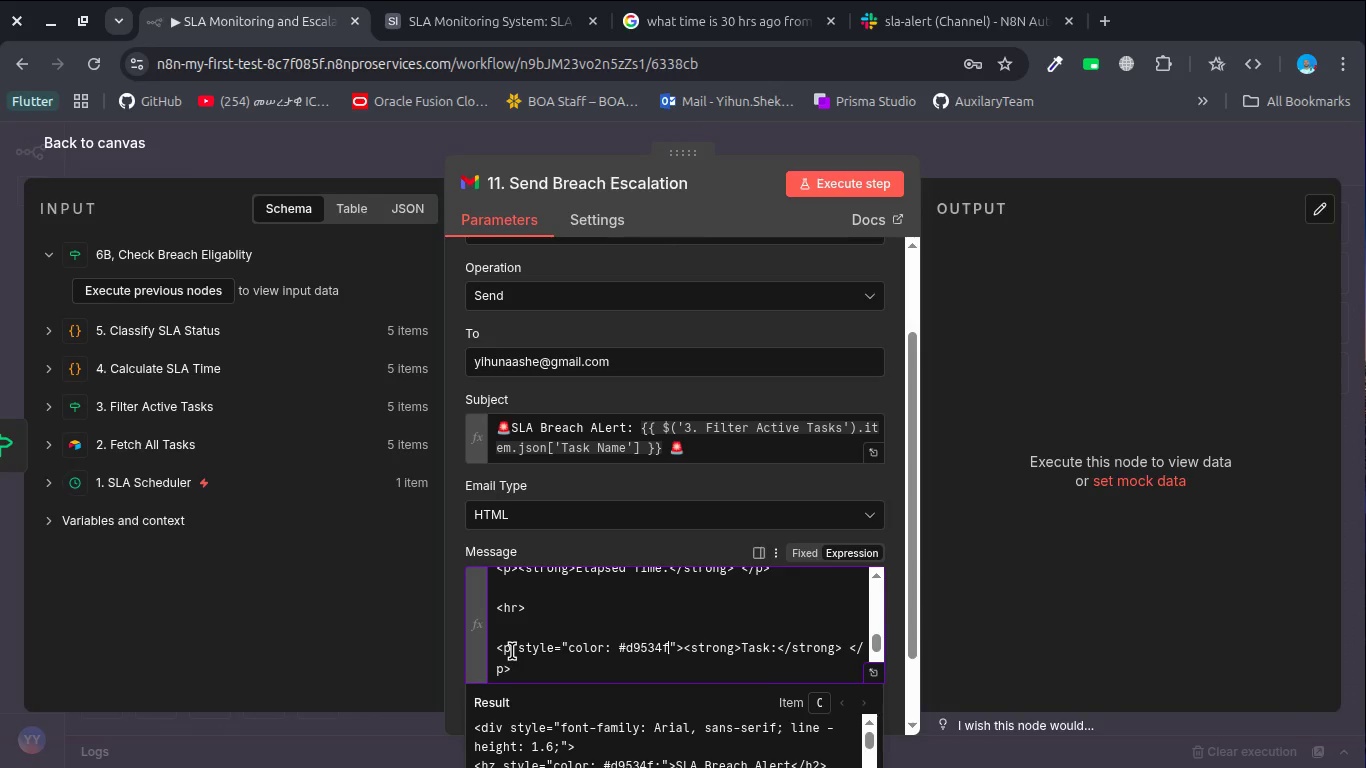 
key(Semicolon)
 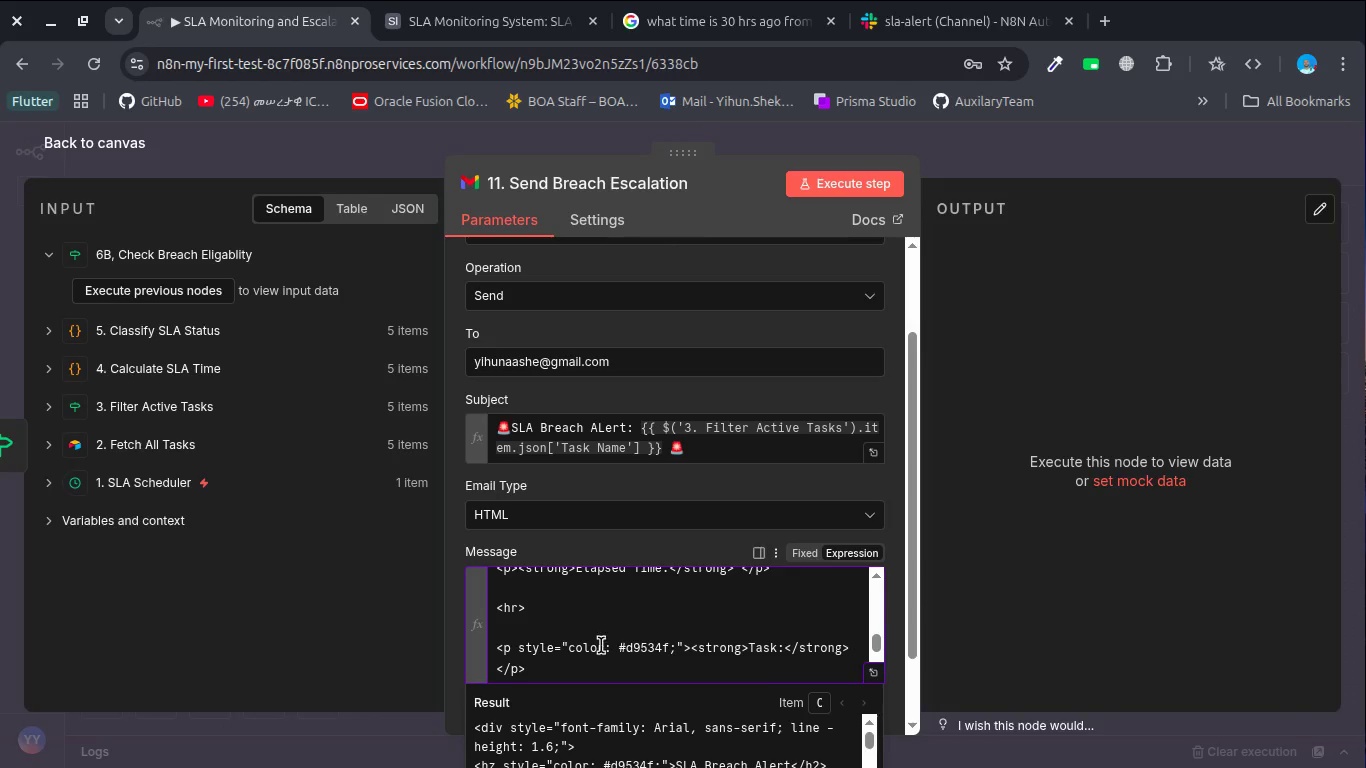 
wait(6.26)
 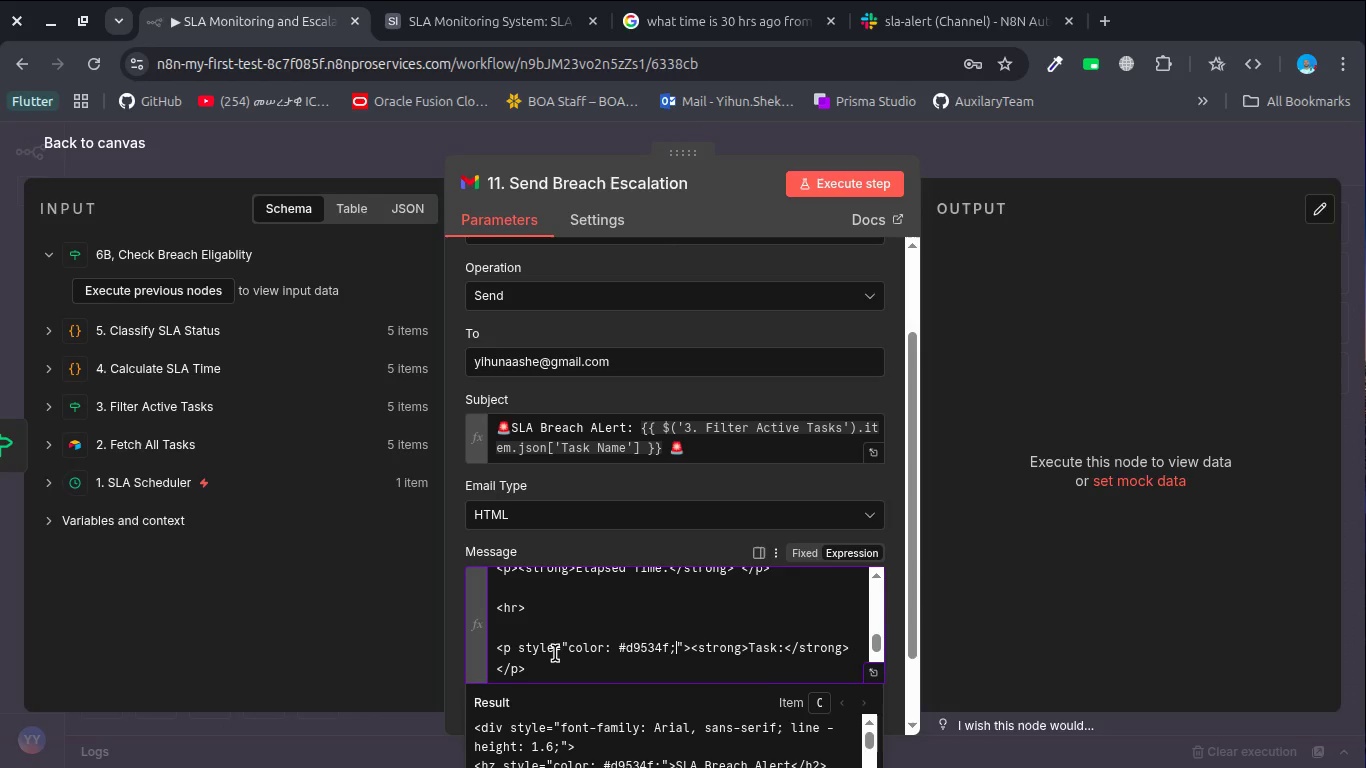 
double_click([767, 648])
 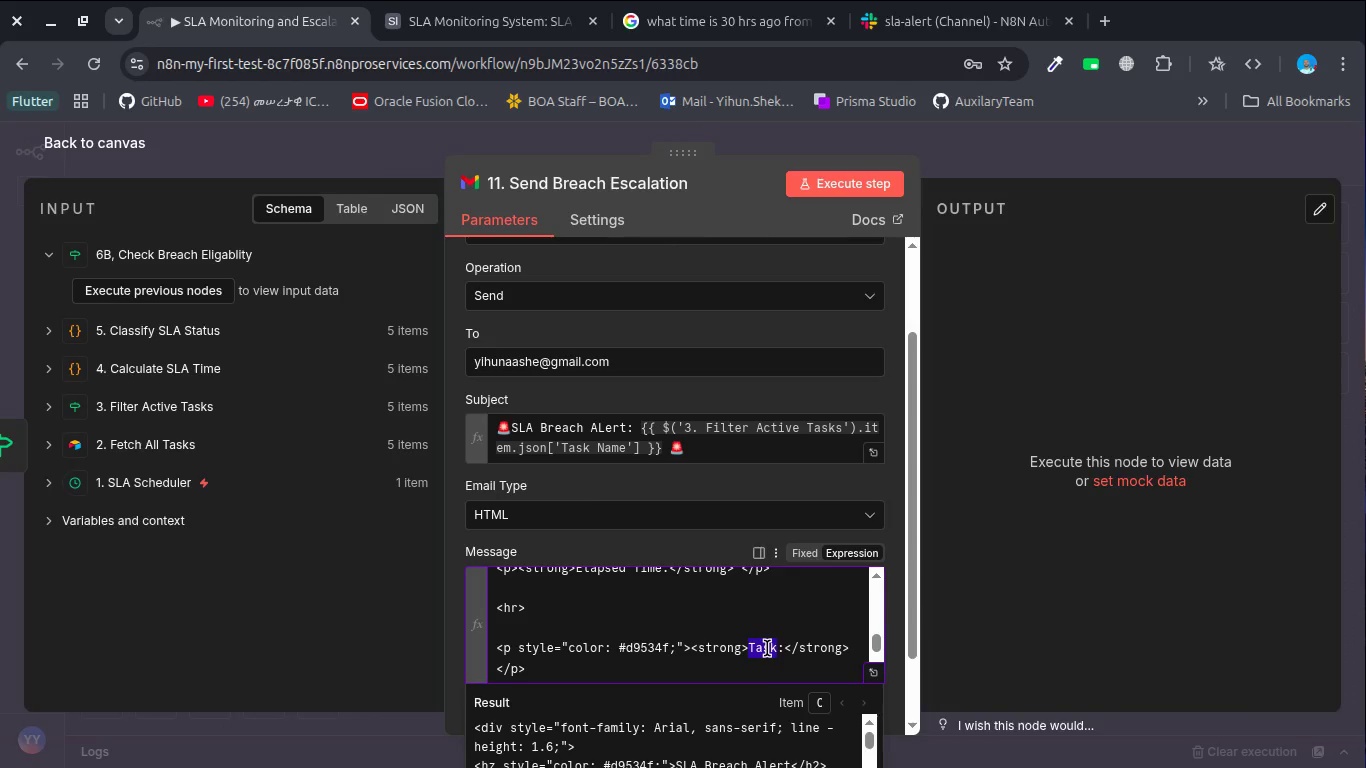 
type(Statsu)
key(Backspace)
key(Backspace)
type(us)
 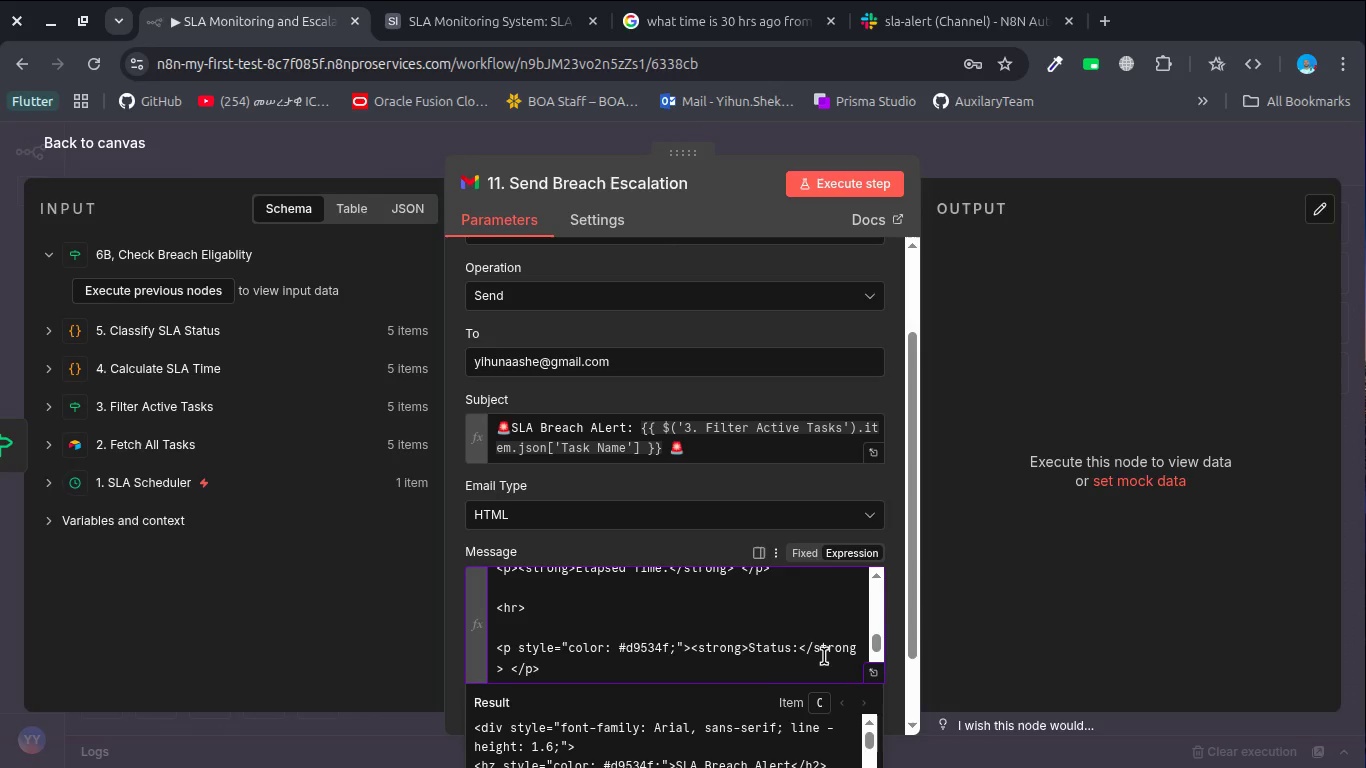 
wait(10.62)
 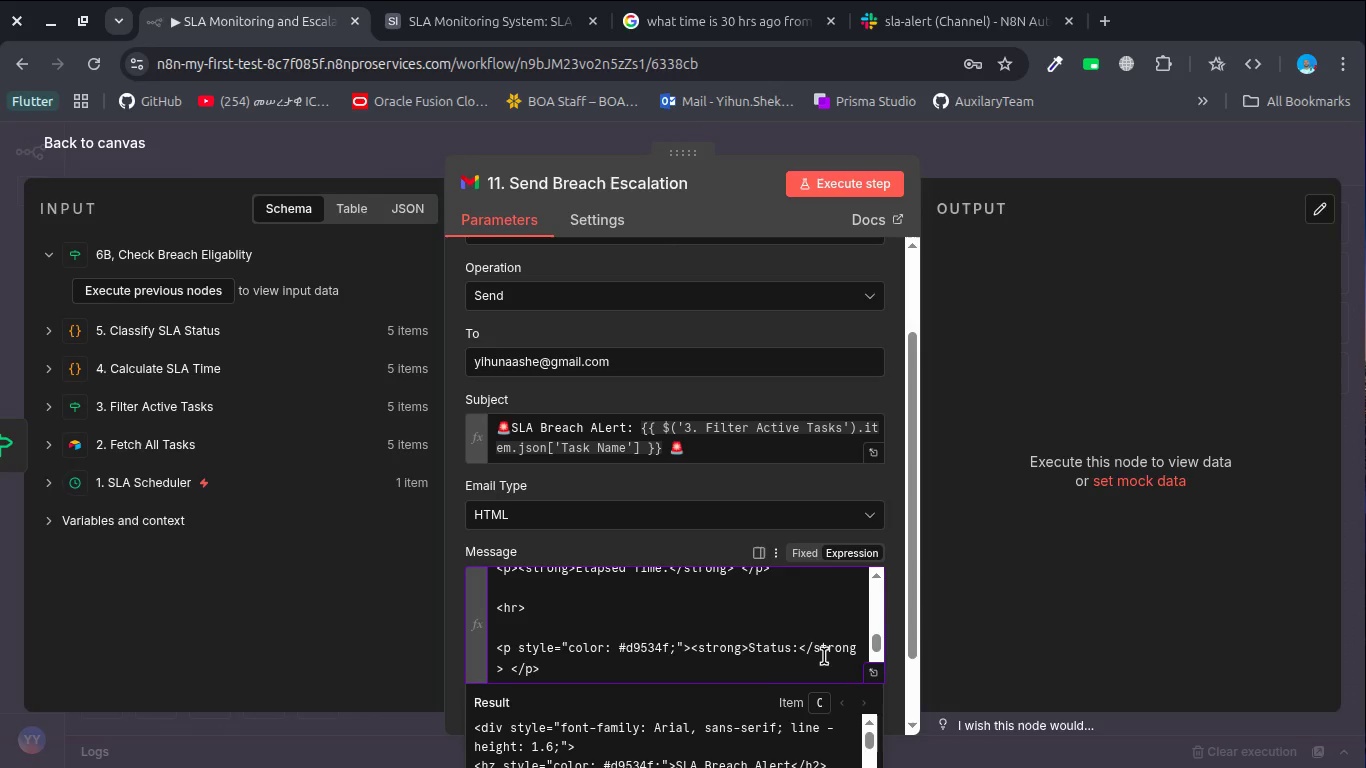 
left_click([506, 666])
 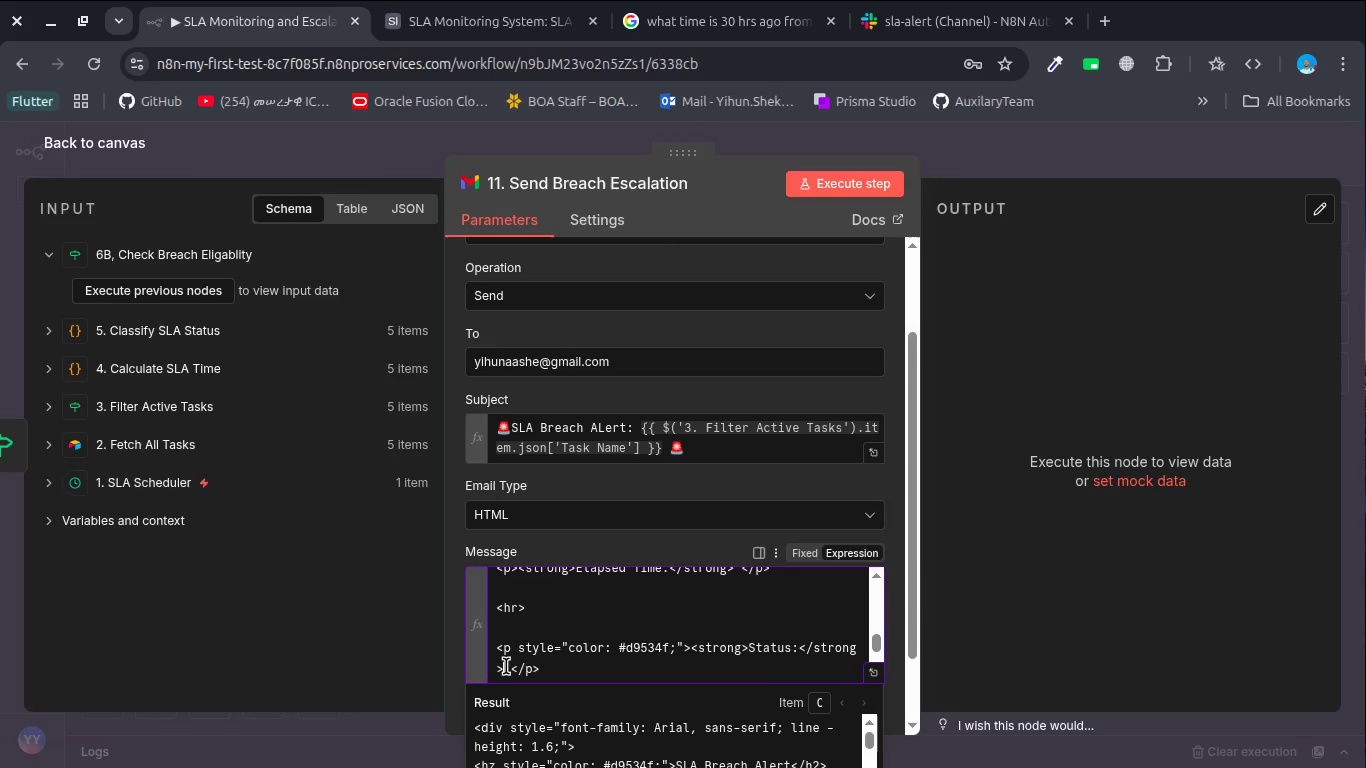 
type(BREACHED)
 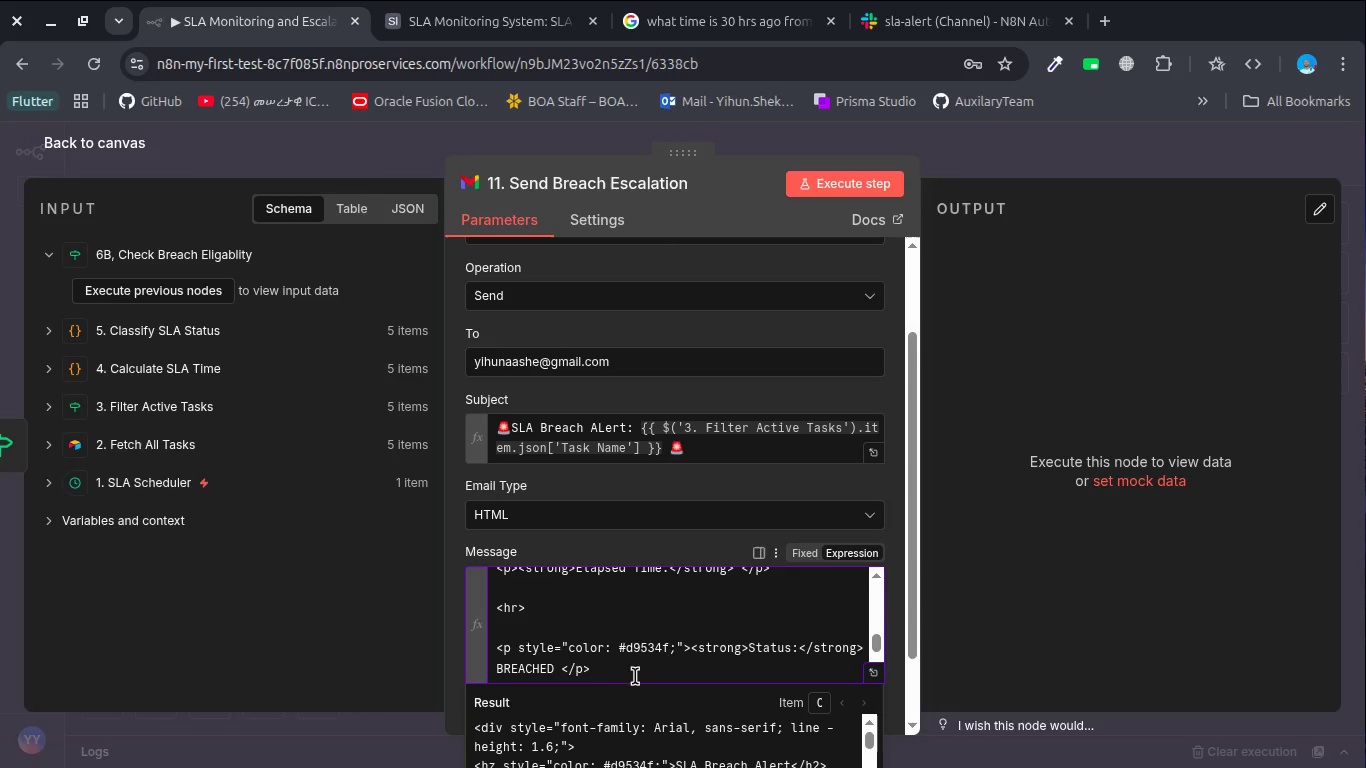 
left_click([637, 675])
 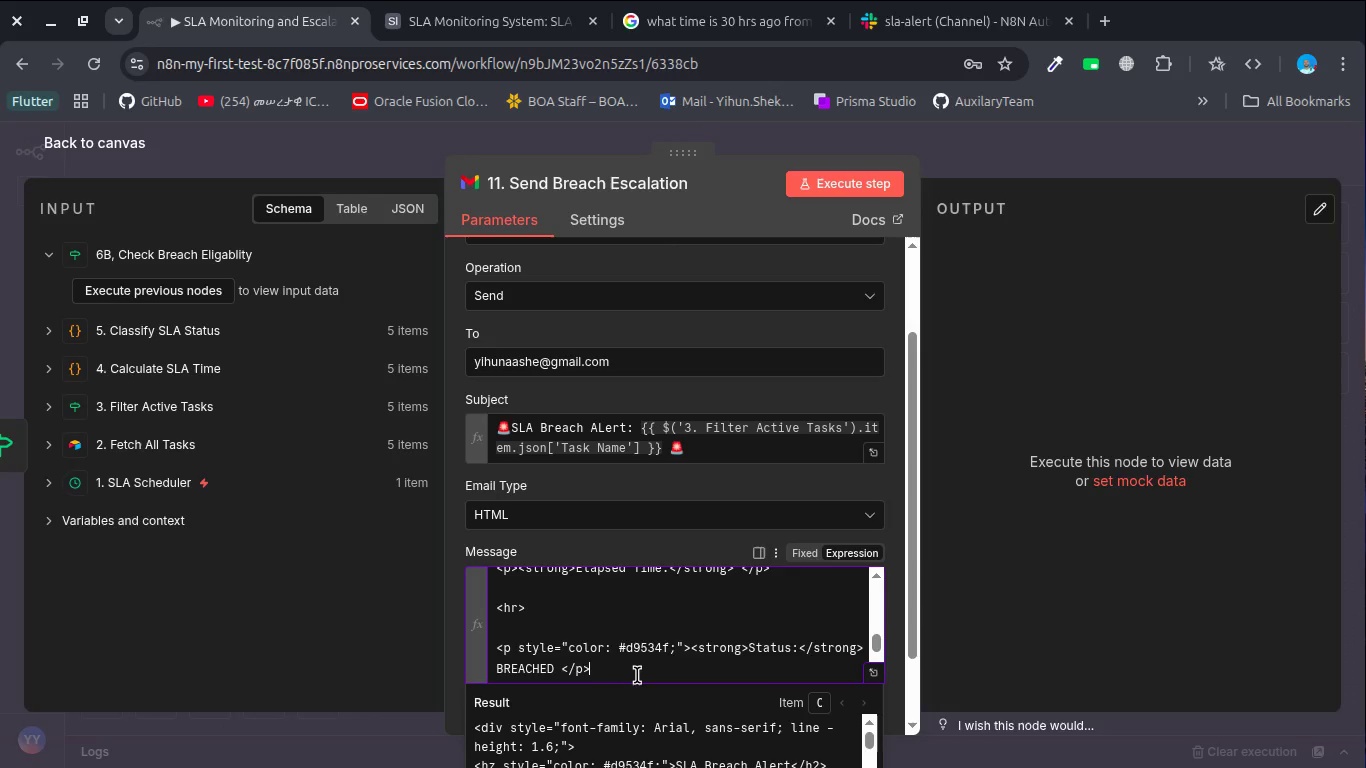 
scroll: coordinate [637, 675], scroll_direction: down, amount: 2.0
 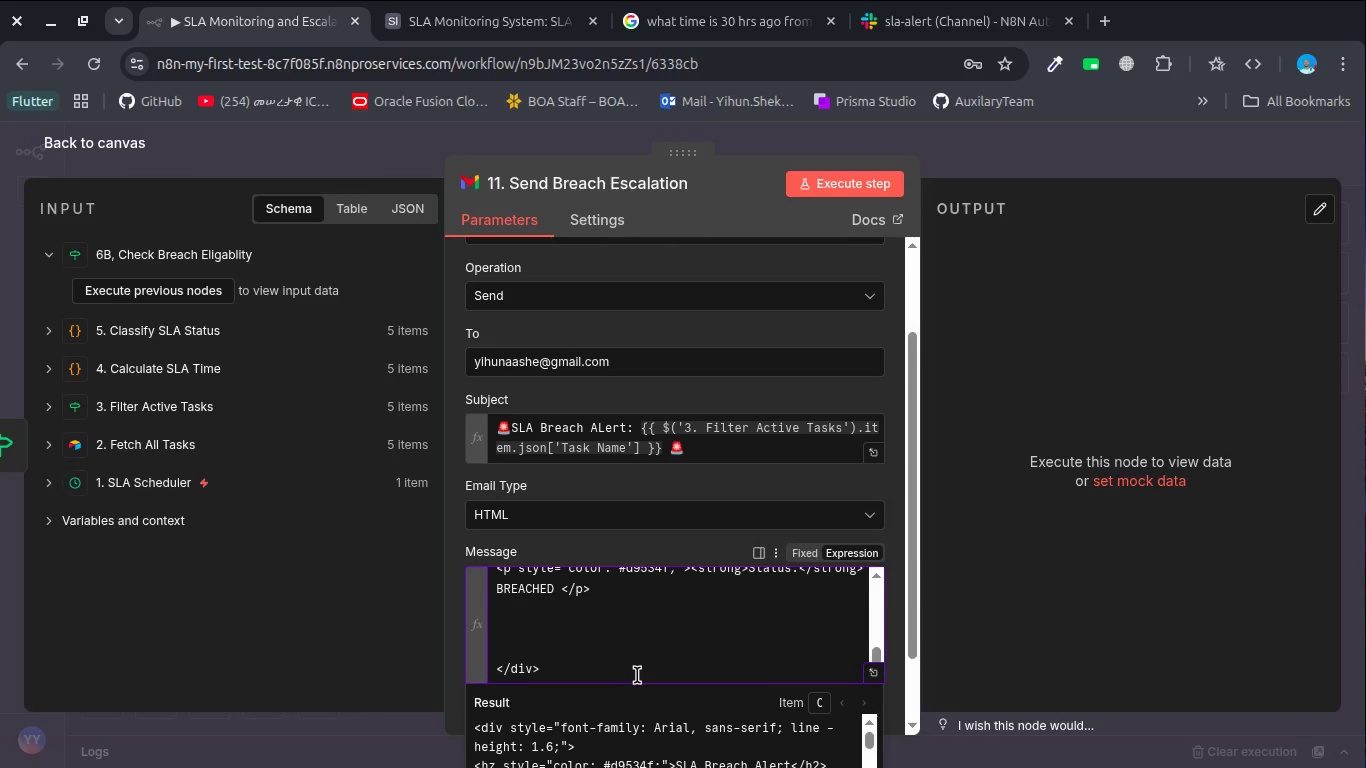 
wait(6.41)
 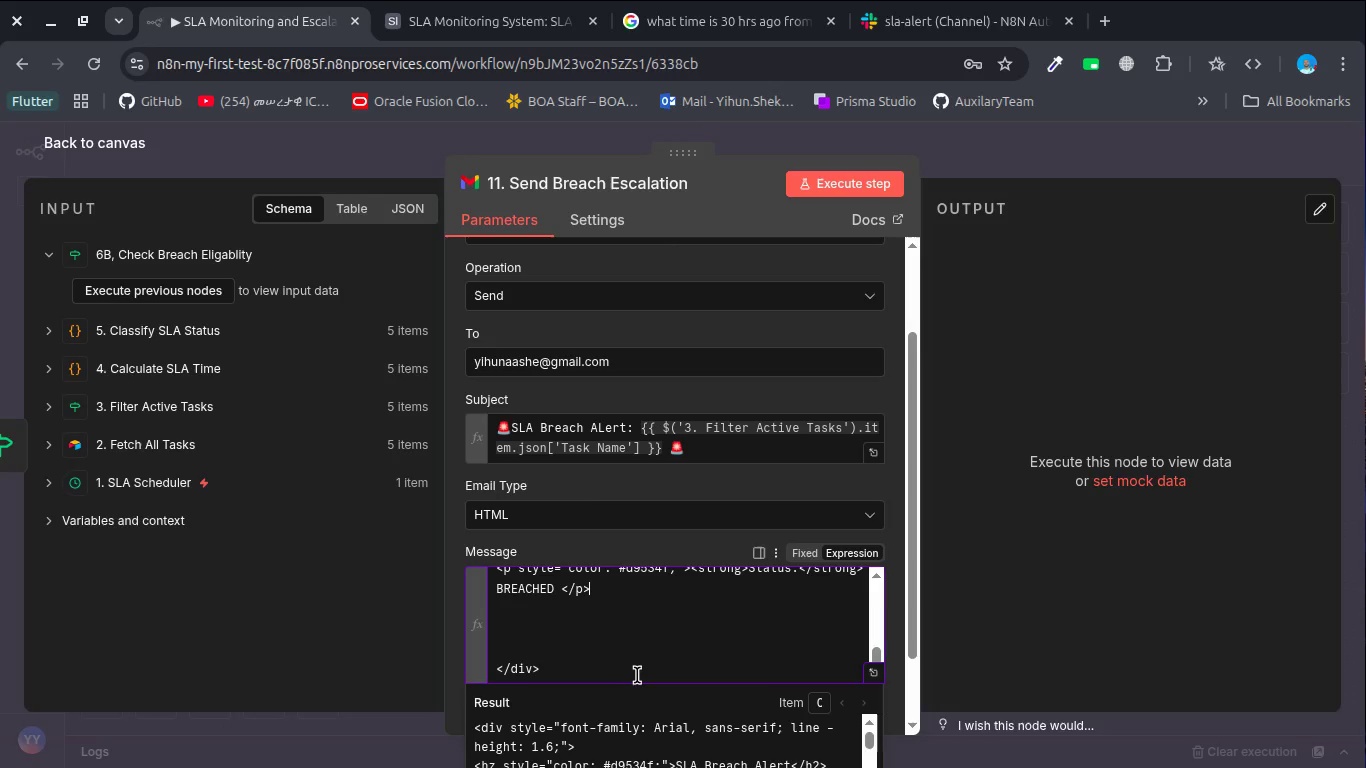 
key(Shift+Enter)
 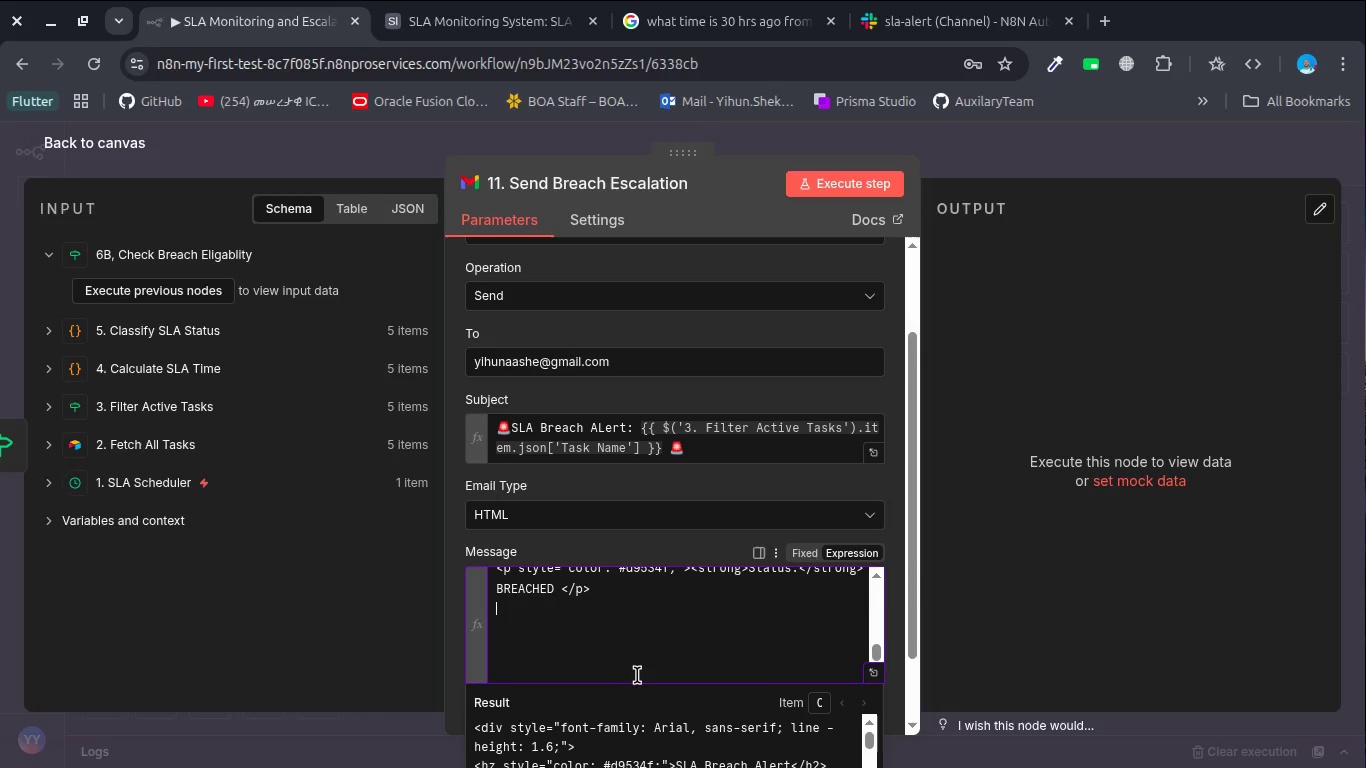 
key(Shift+Enter)
 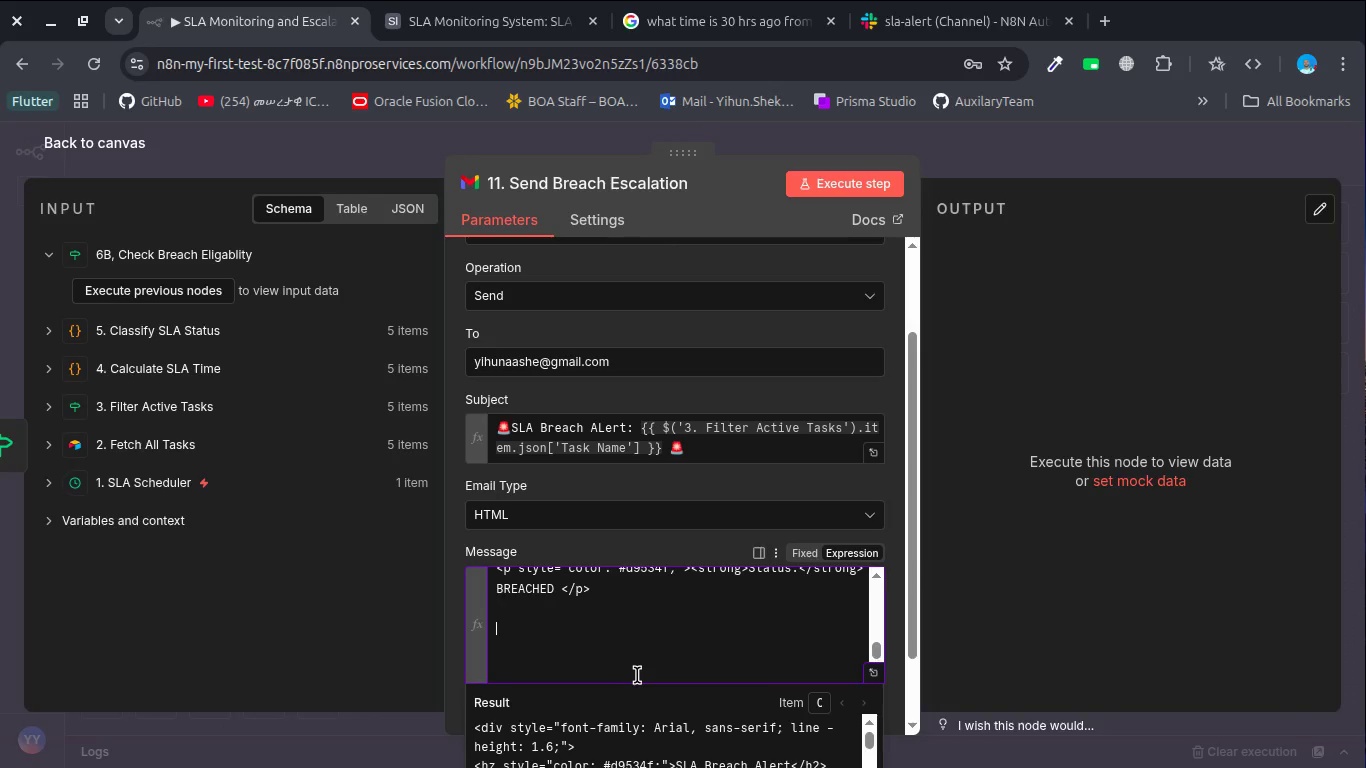 
key(Control+V)
 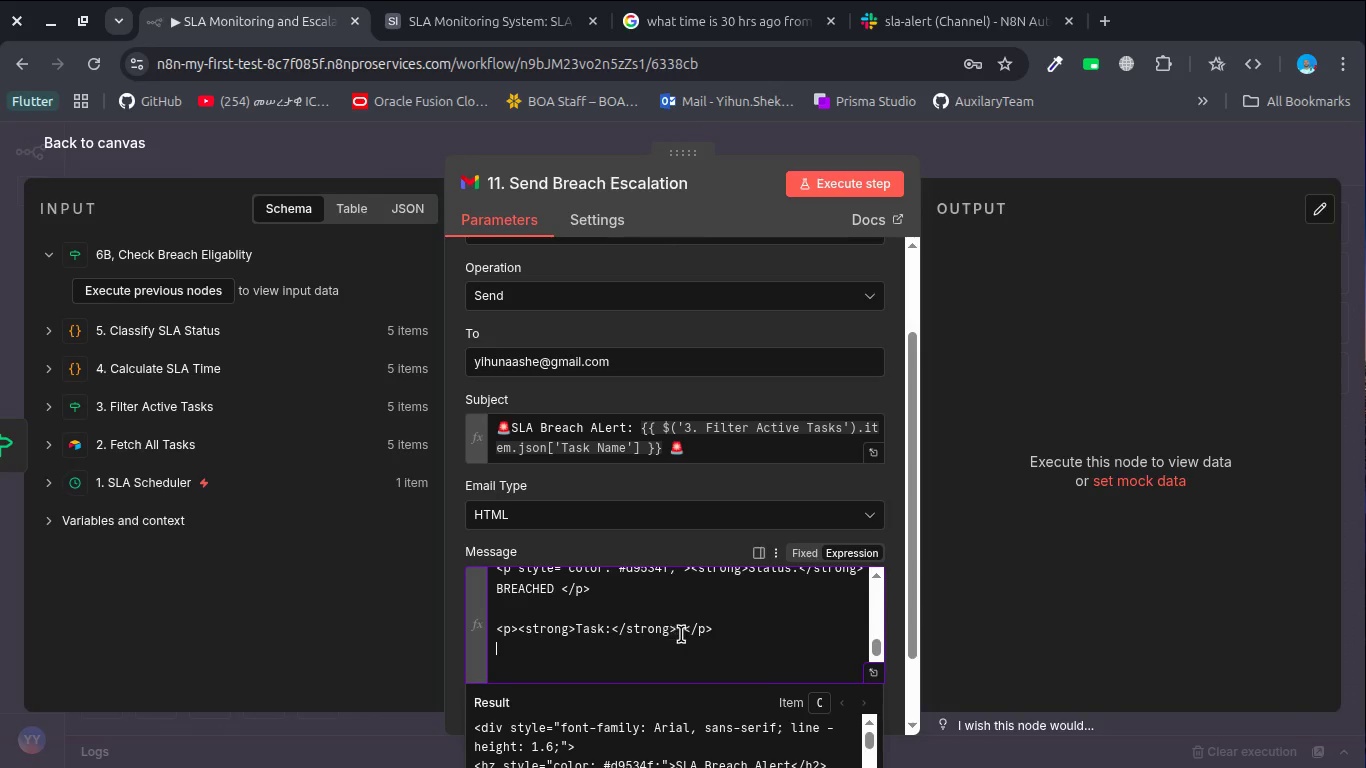 
left_click_drag(start_coordinate=[682, 634], to_coordinate=[521, 634])
 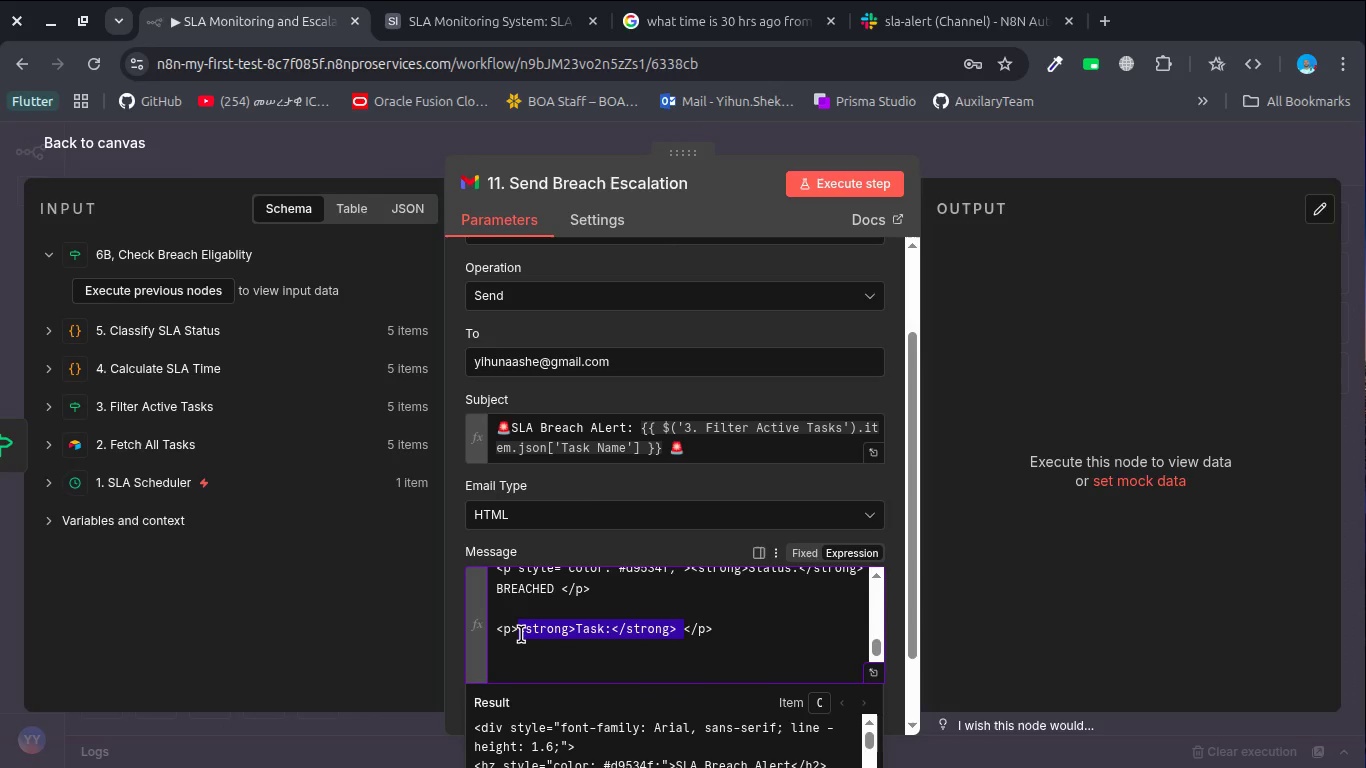 
type(Please review this task AS SON )
key(Backspace)
key(Backspace)
type(N AS possible !)
 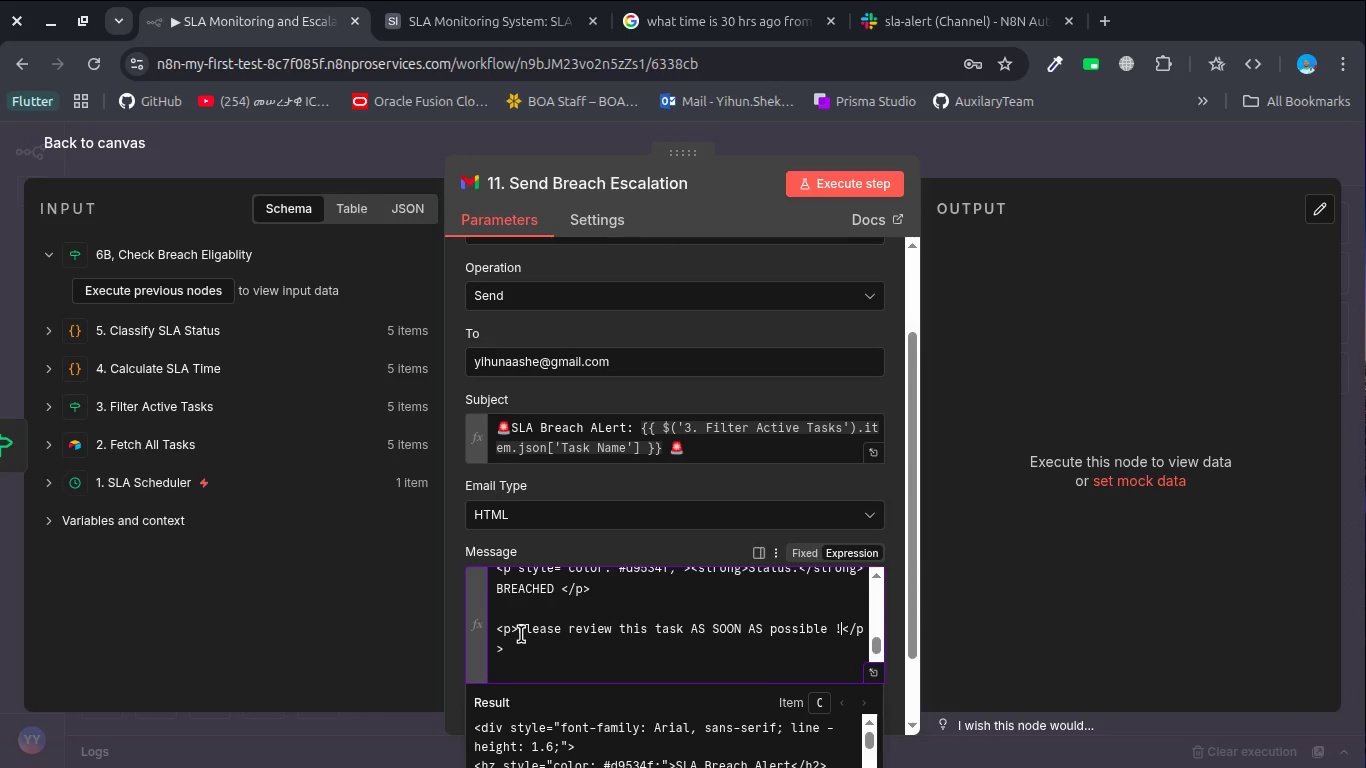 
left_click([557, 655])
 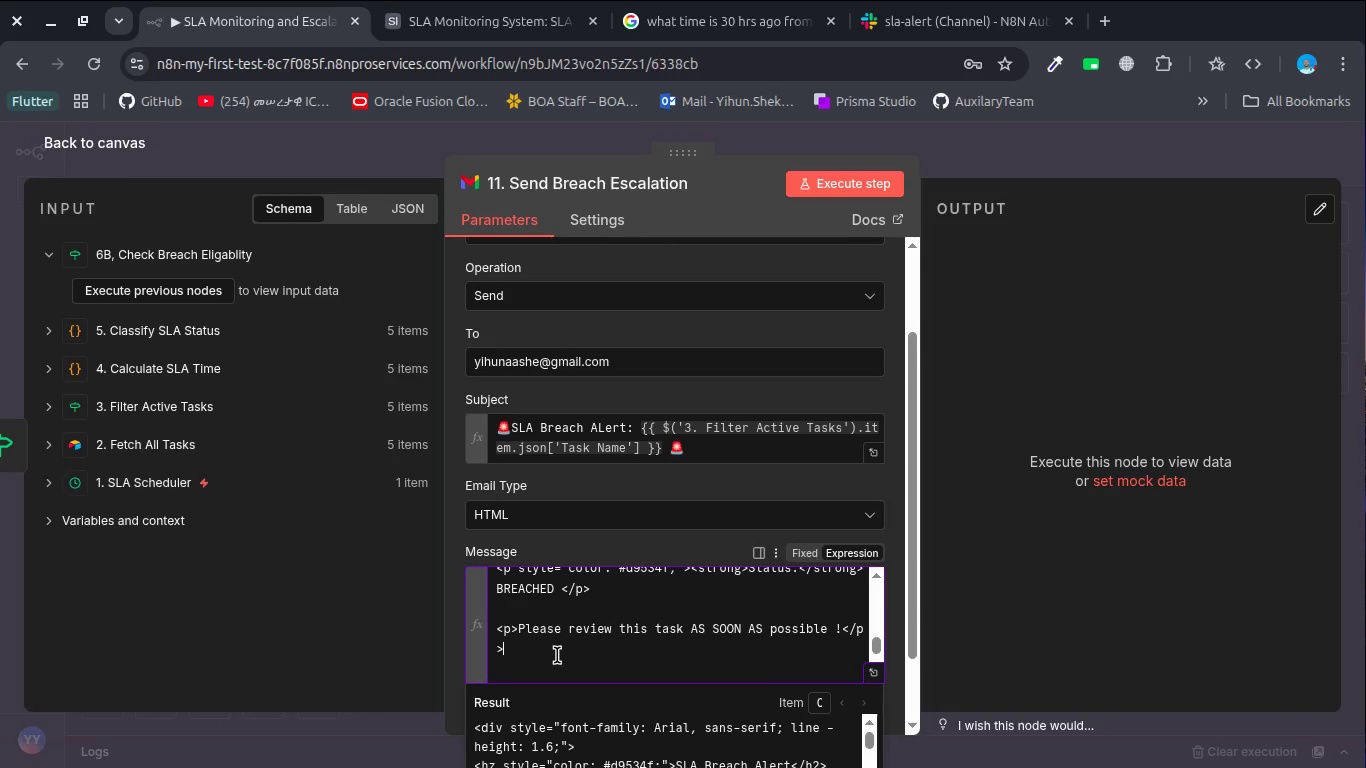 
key(Shift+Enter)
 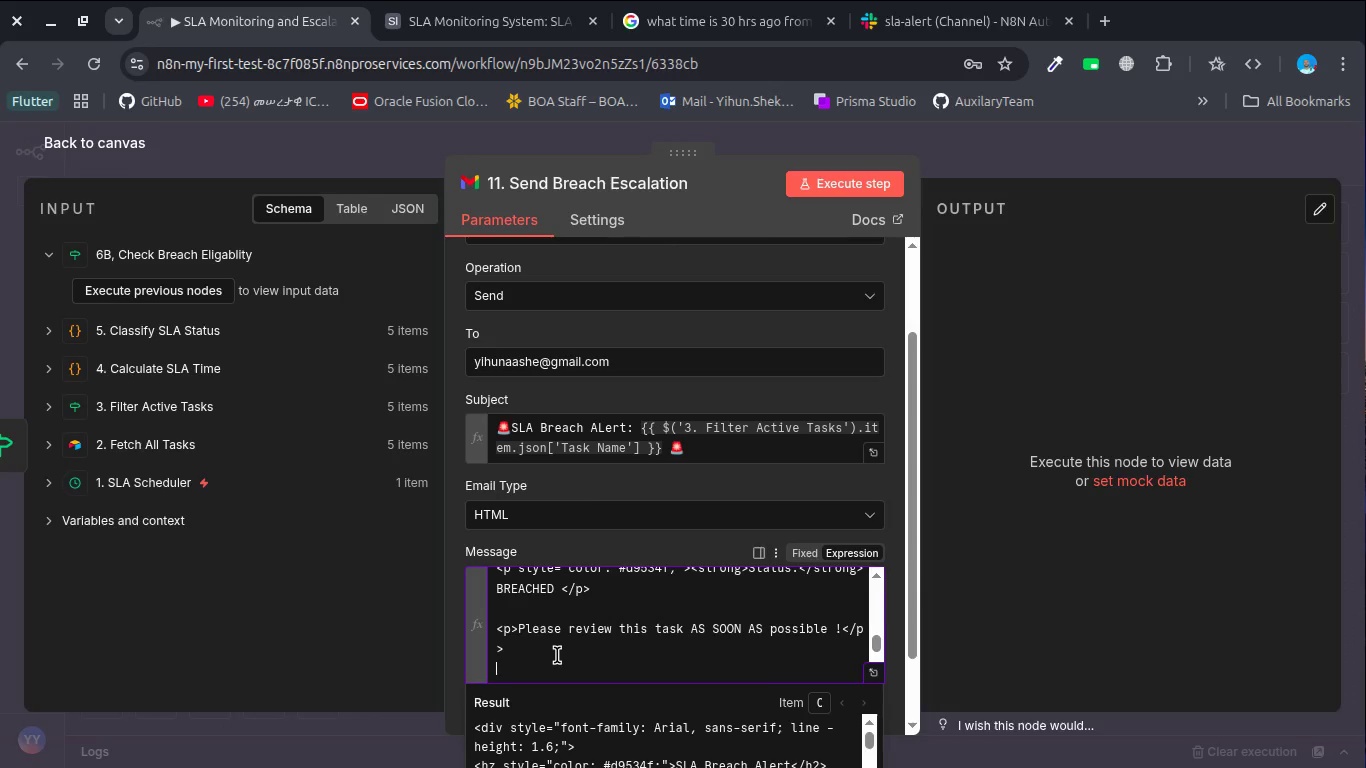 
type(<br>)
 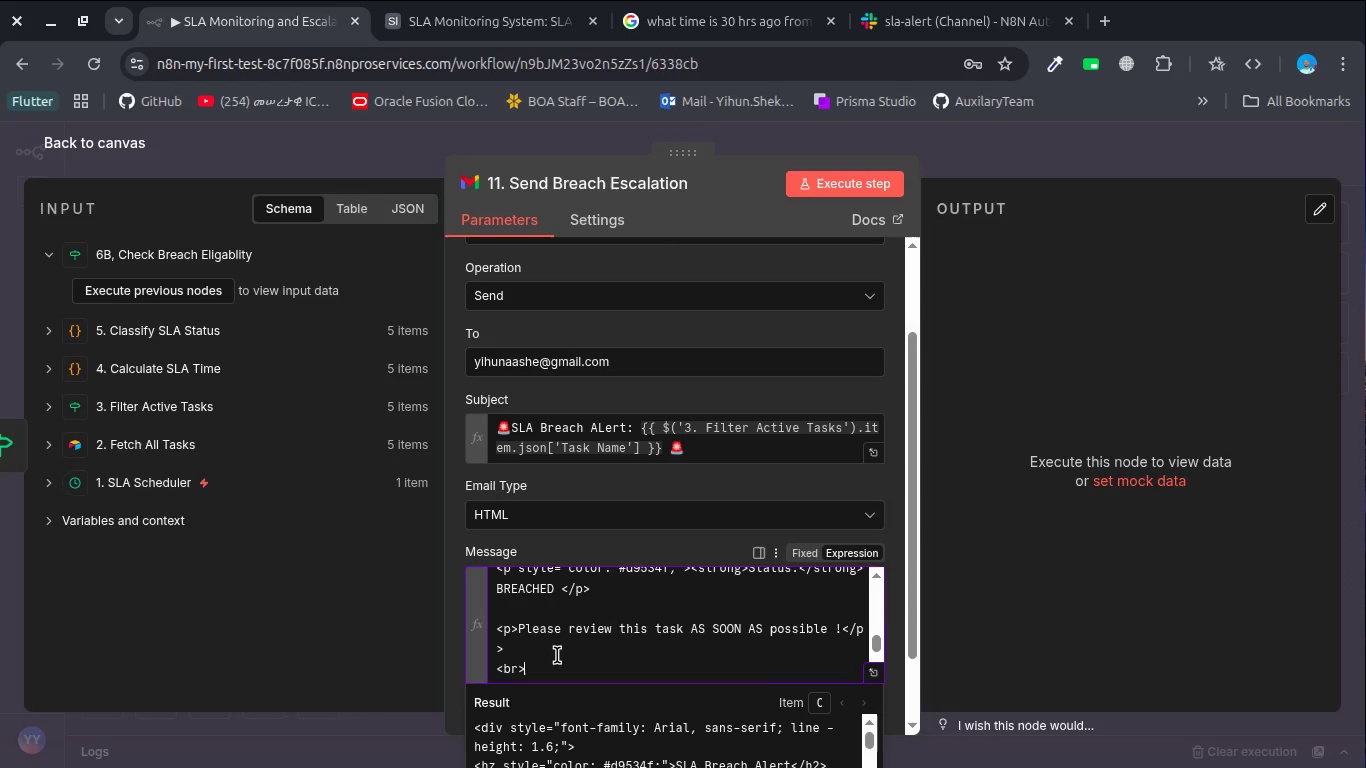 
key(Shift+Enter)
 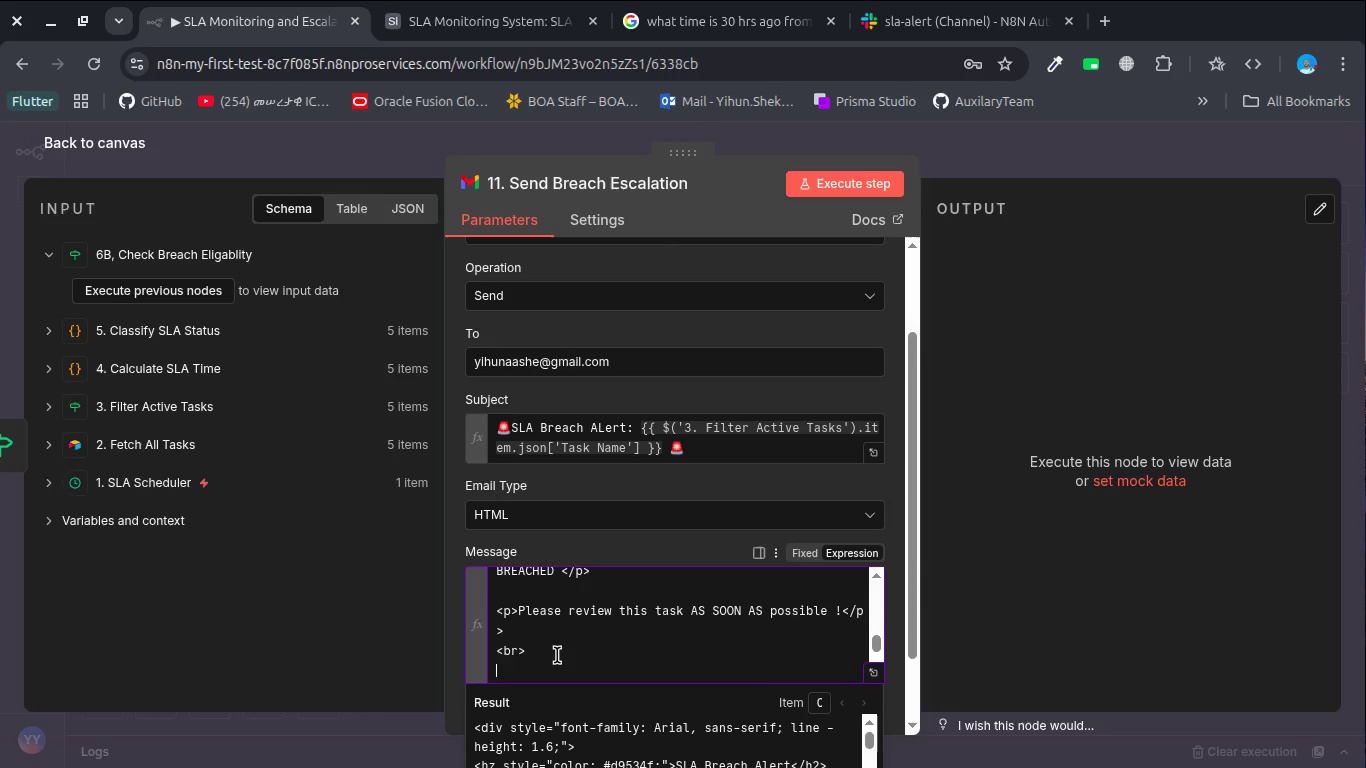 
wait(5.71)
 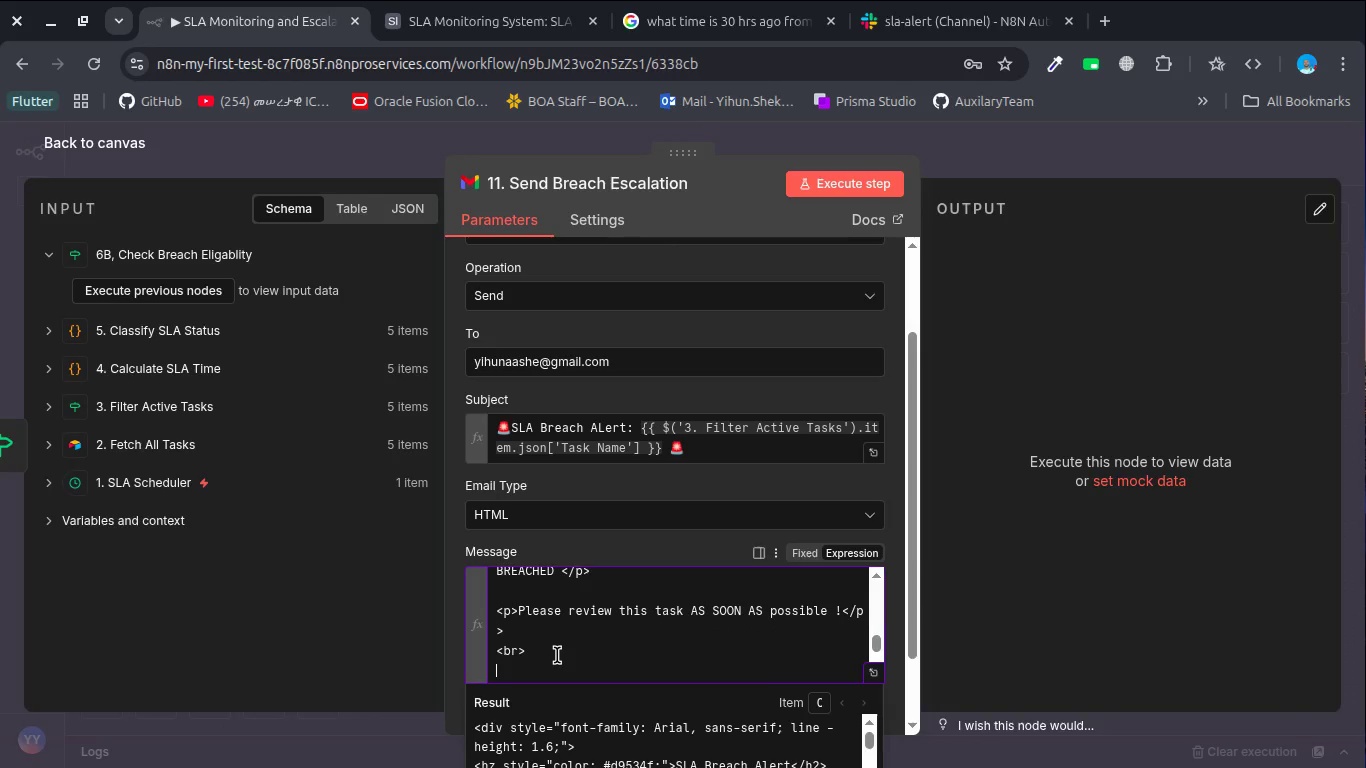 
key(Shift+Comma)
 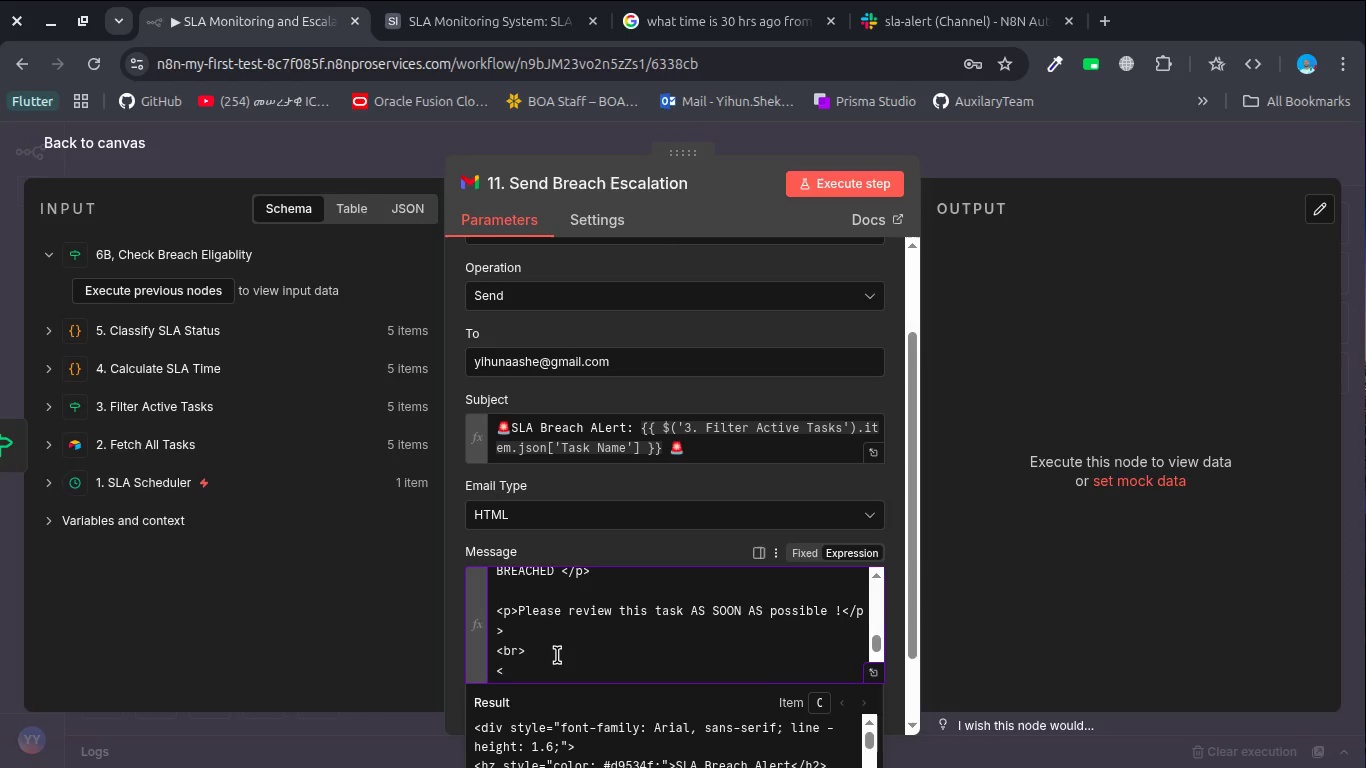 
key(P)
 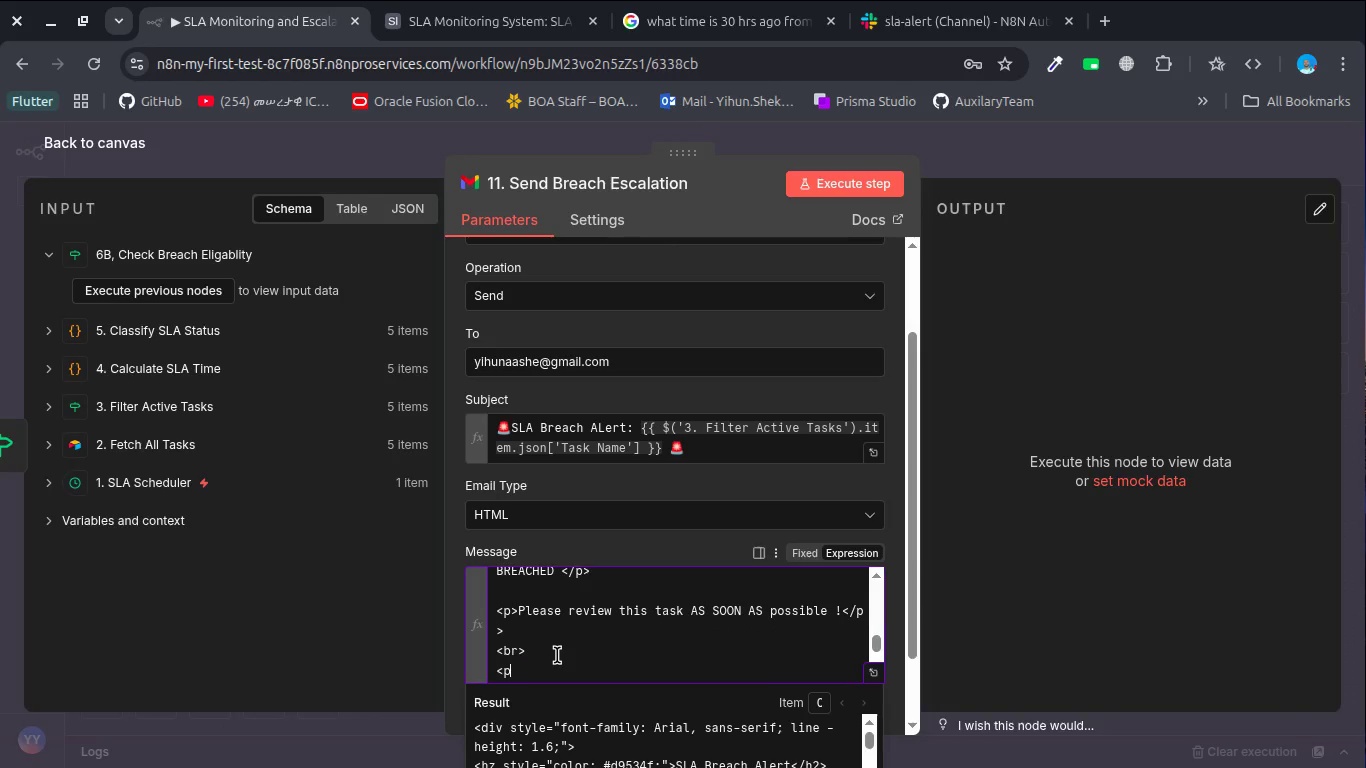 
key(Shift+Period)
 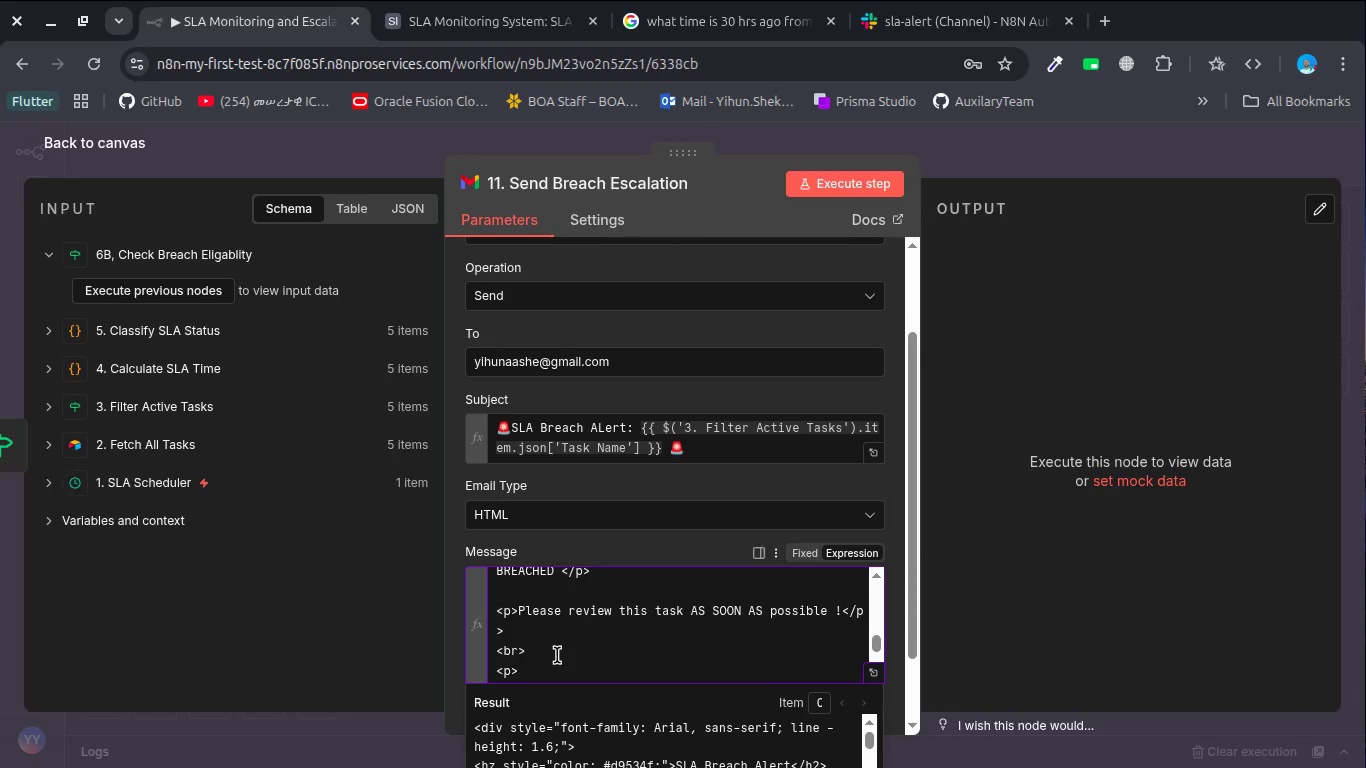 
key(Shift+Comma)
 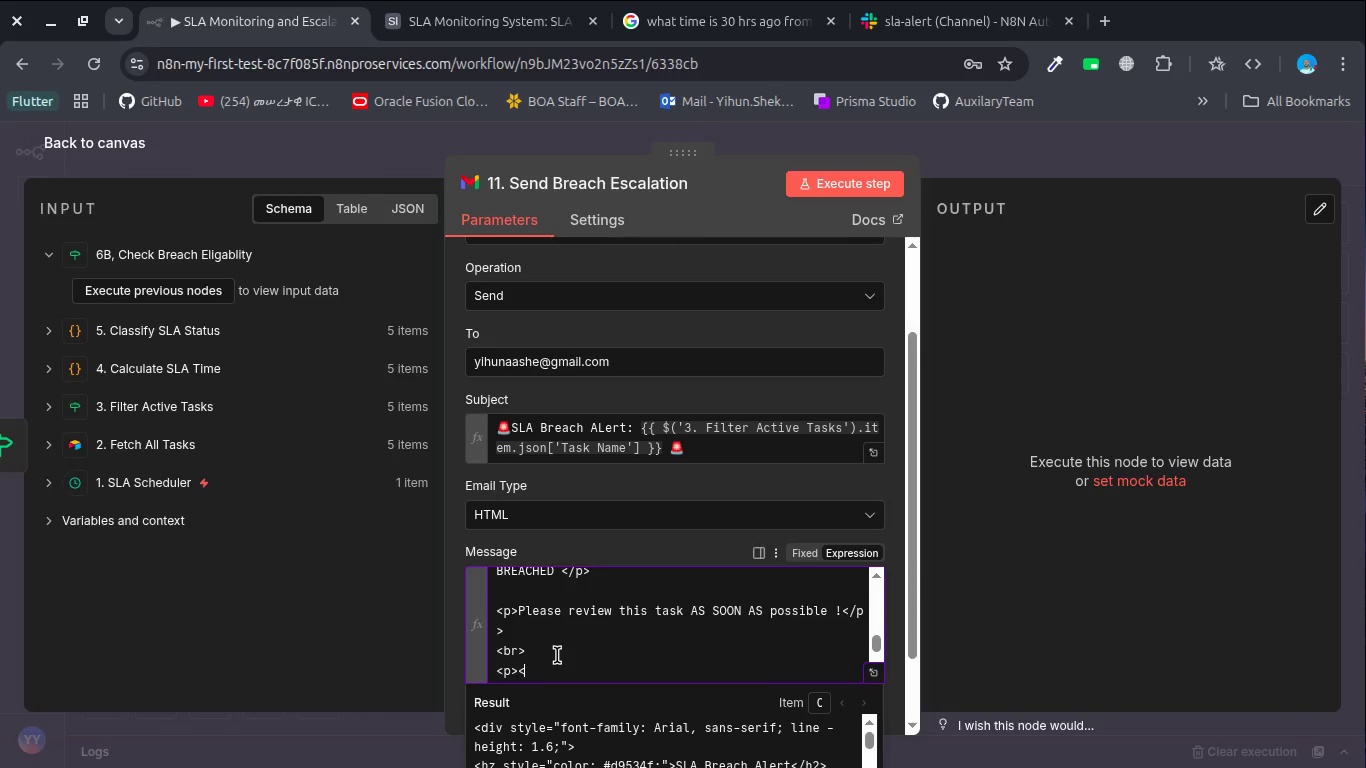 
key(Slash)
 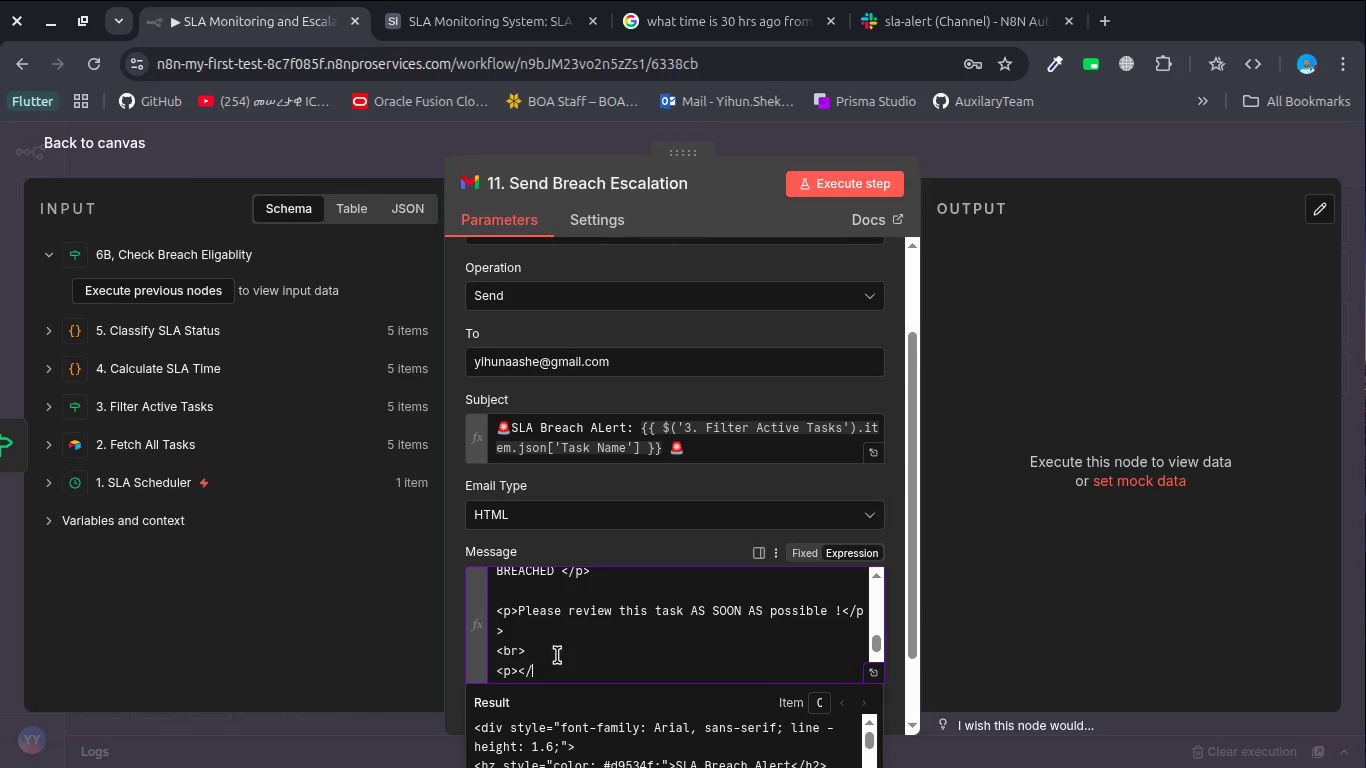 
key(Shift+Period)
 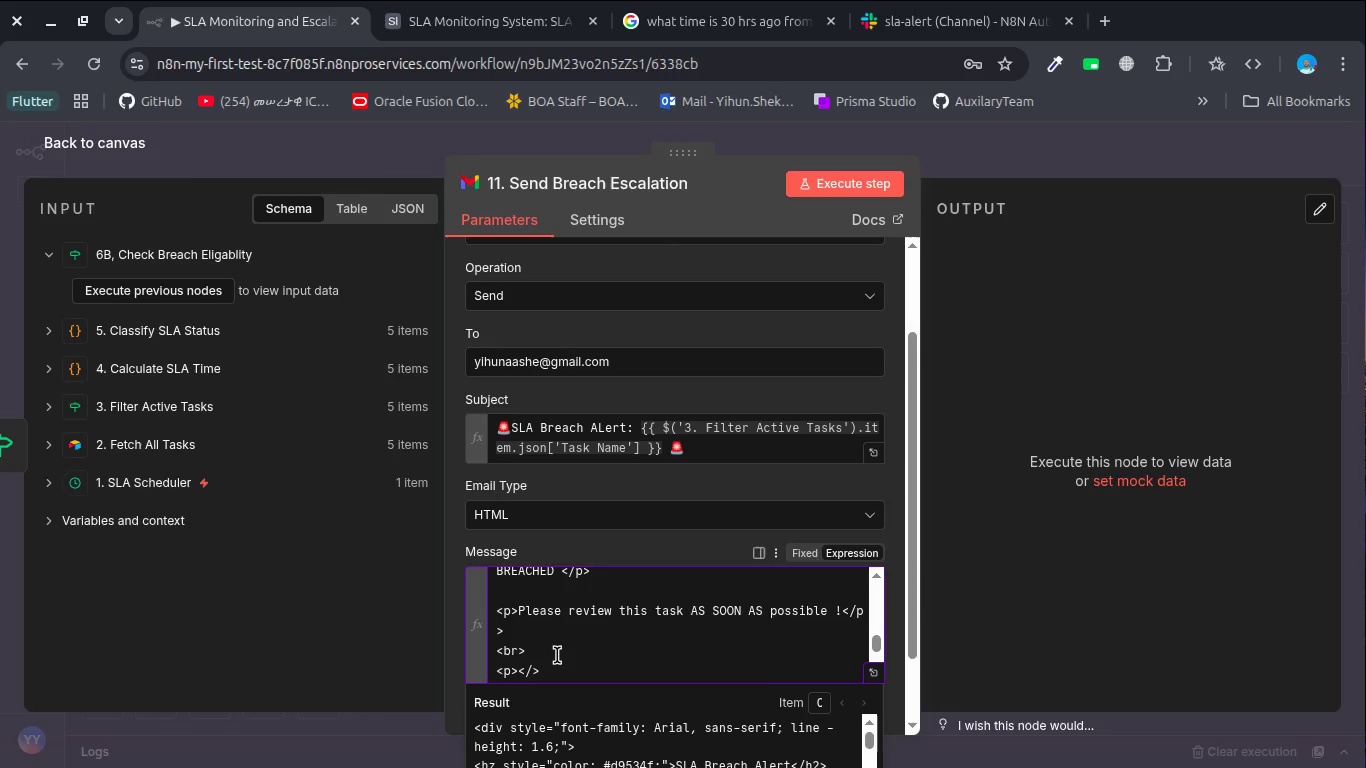 
key(ArrowLeft)
 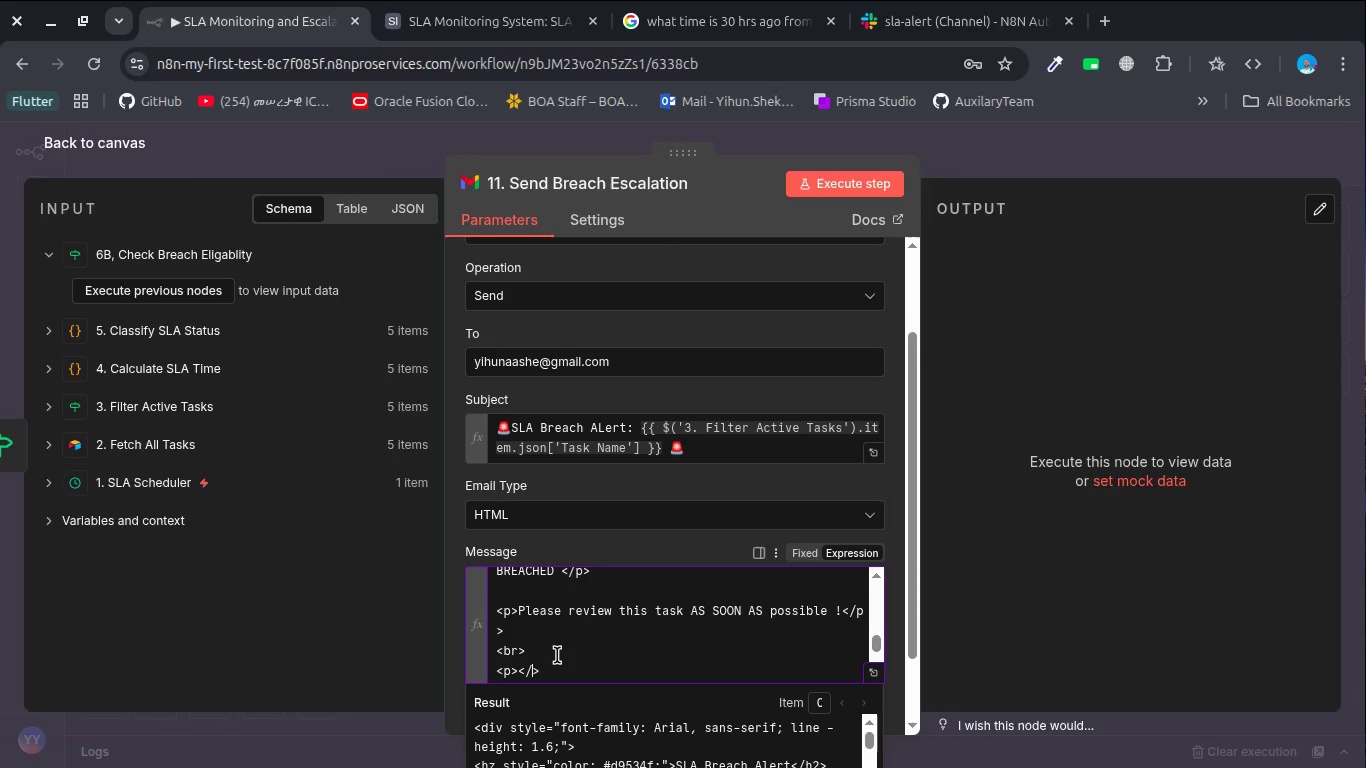 
key(ArrowLeft)
 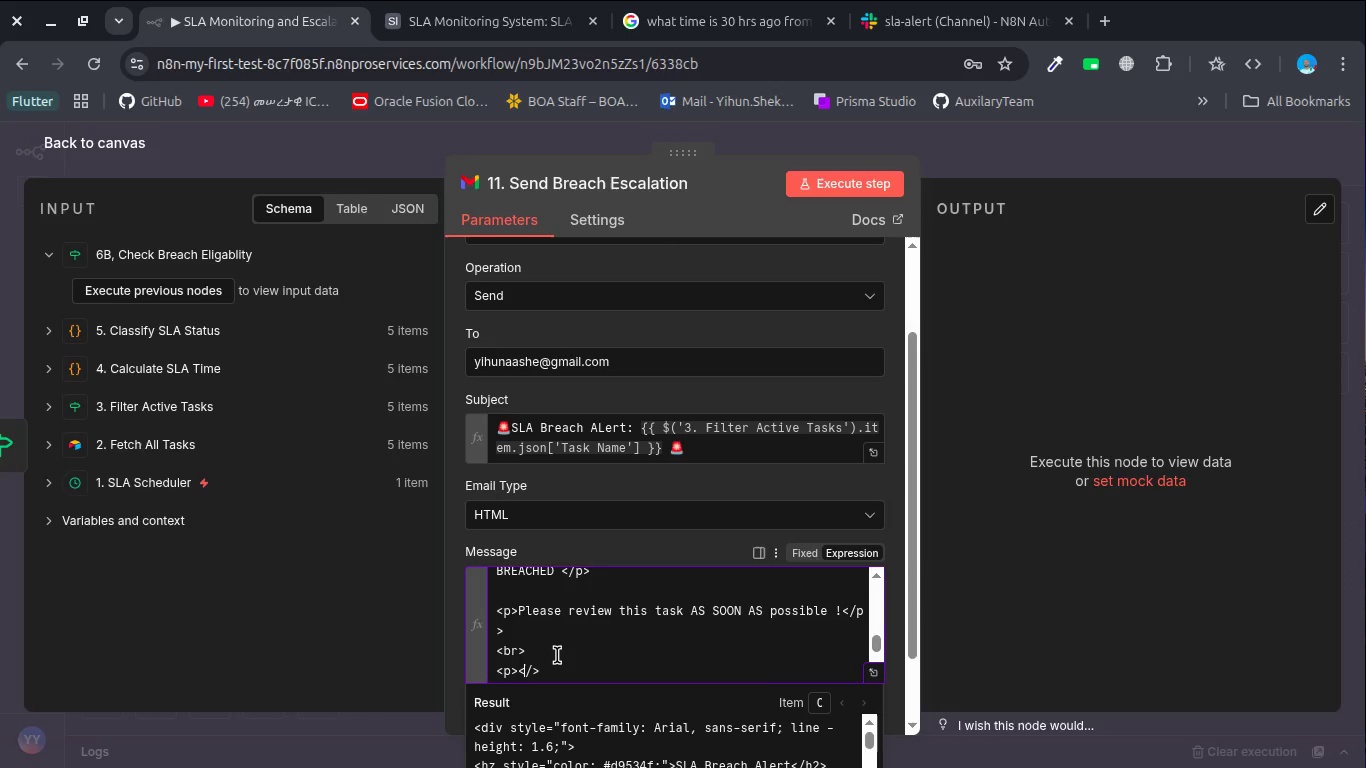 
key(ArrowLeft)
 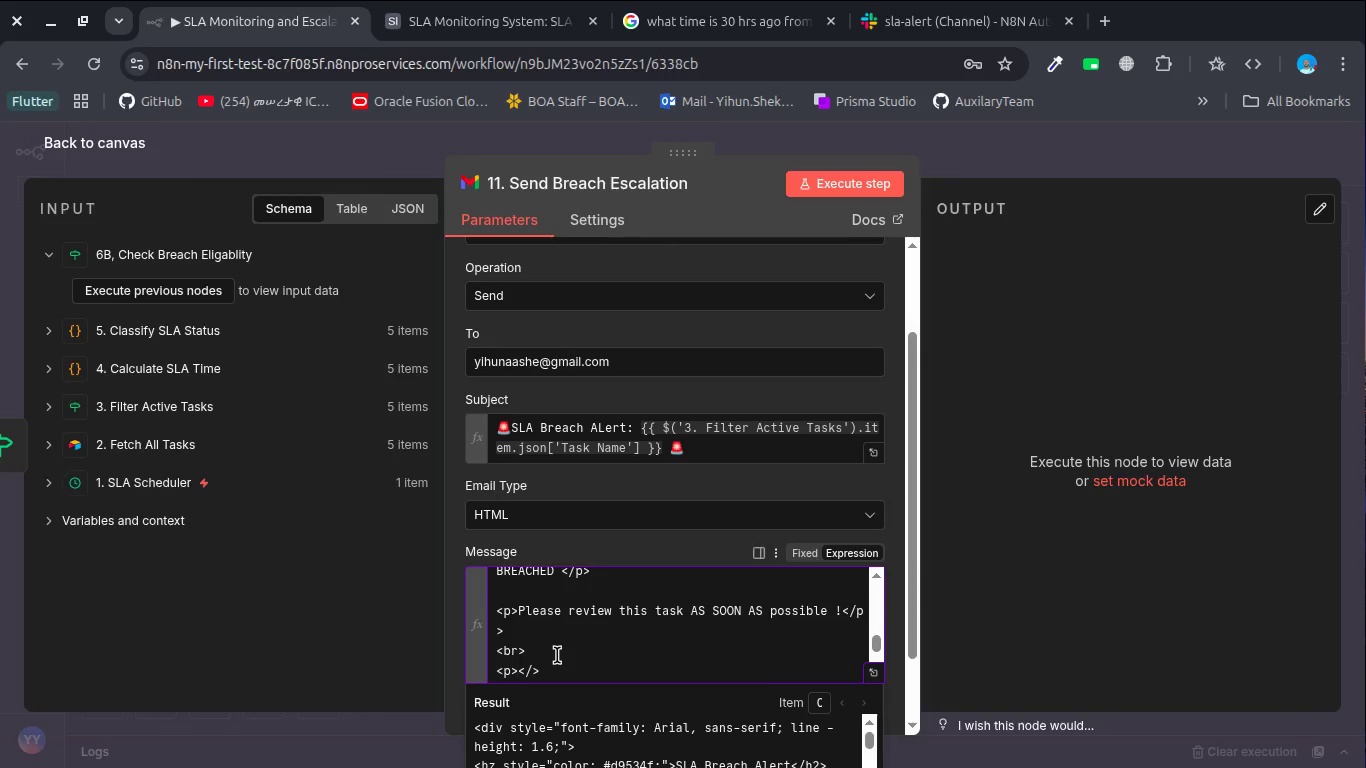 
type(Thi )
key(Backspace)
type(s is an automated S:)
key(Backspace)
type(LA Monitoring notii)
key(Backspace)
type(ficatons)
 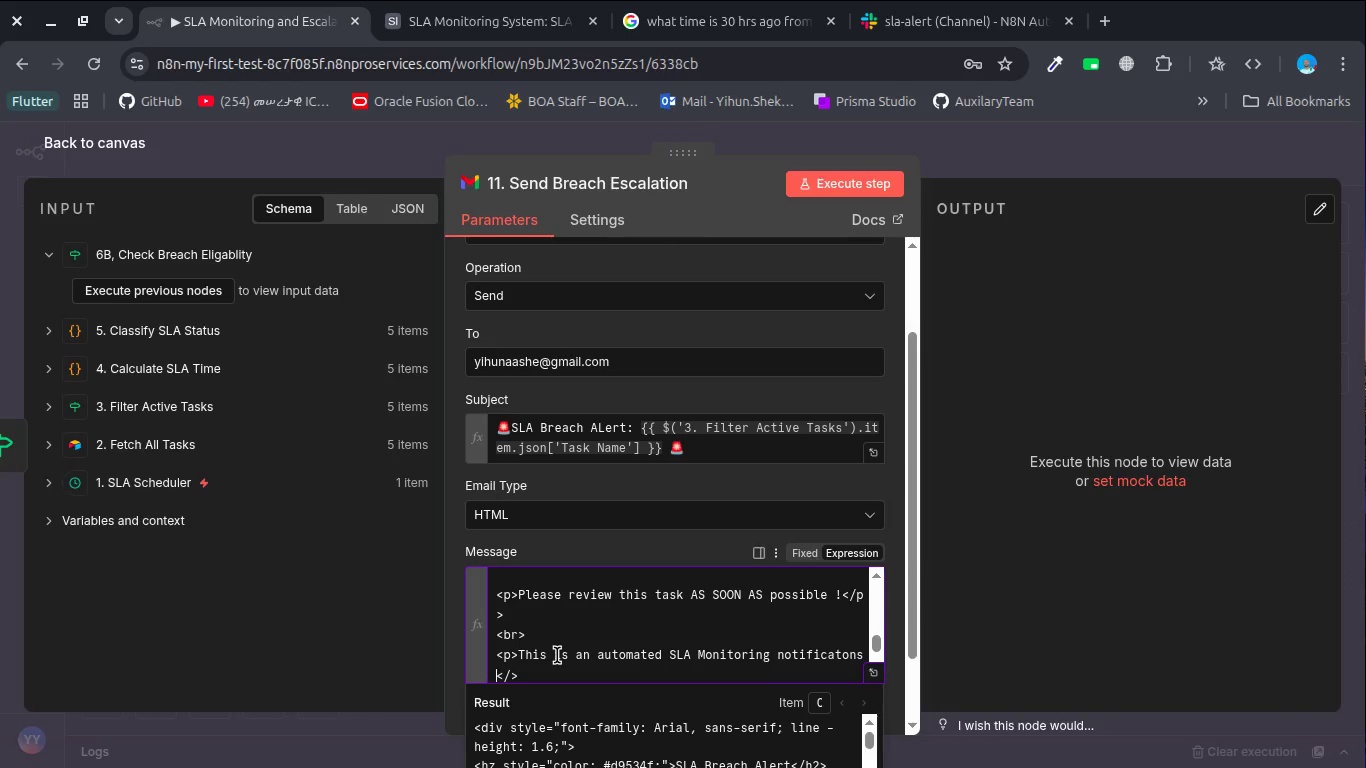 
left_click([513, 655])
 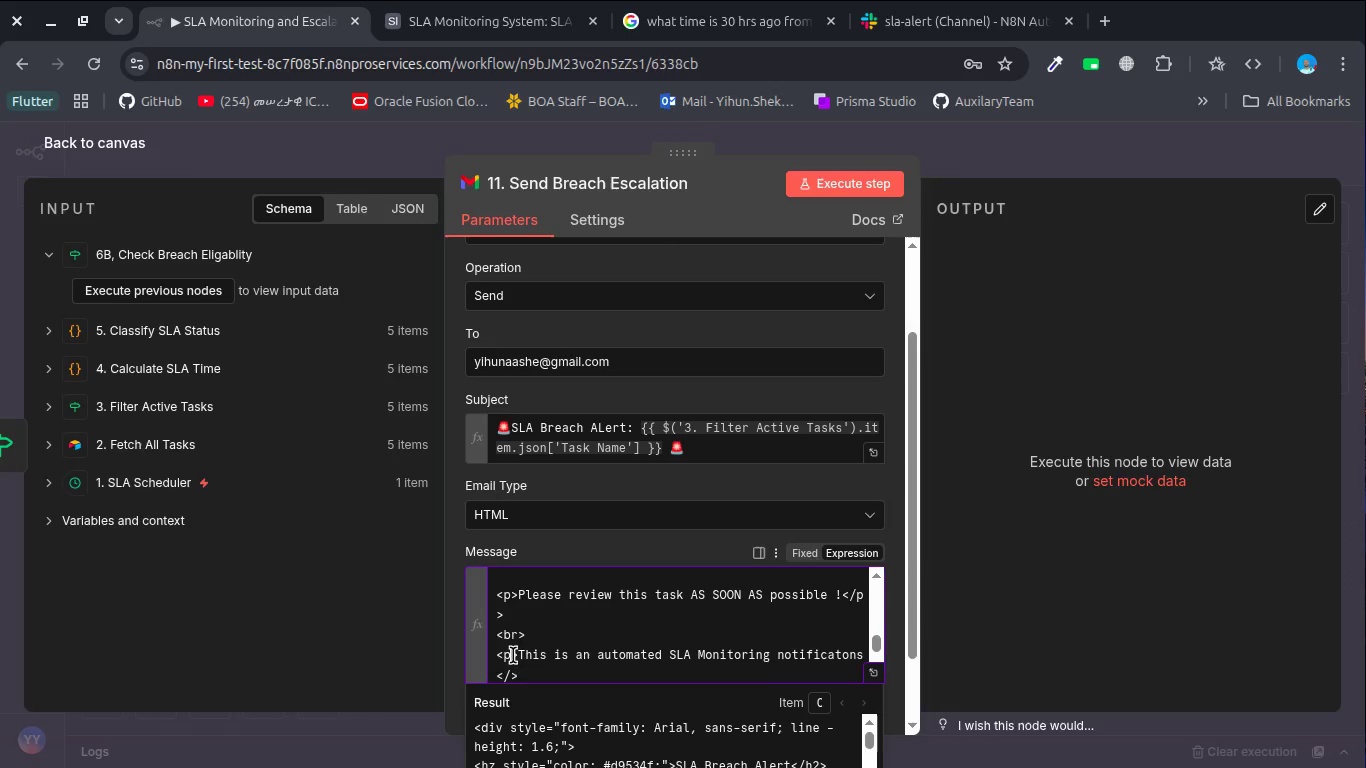 
type( style )
key(Backspace)
type(="font )
key(Backspace)
type(-soe)
key(Backspace)
key(Backspace)
key(Backspace)
type(ize: 12px; color )
key(Backspace)
type(:gray)
 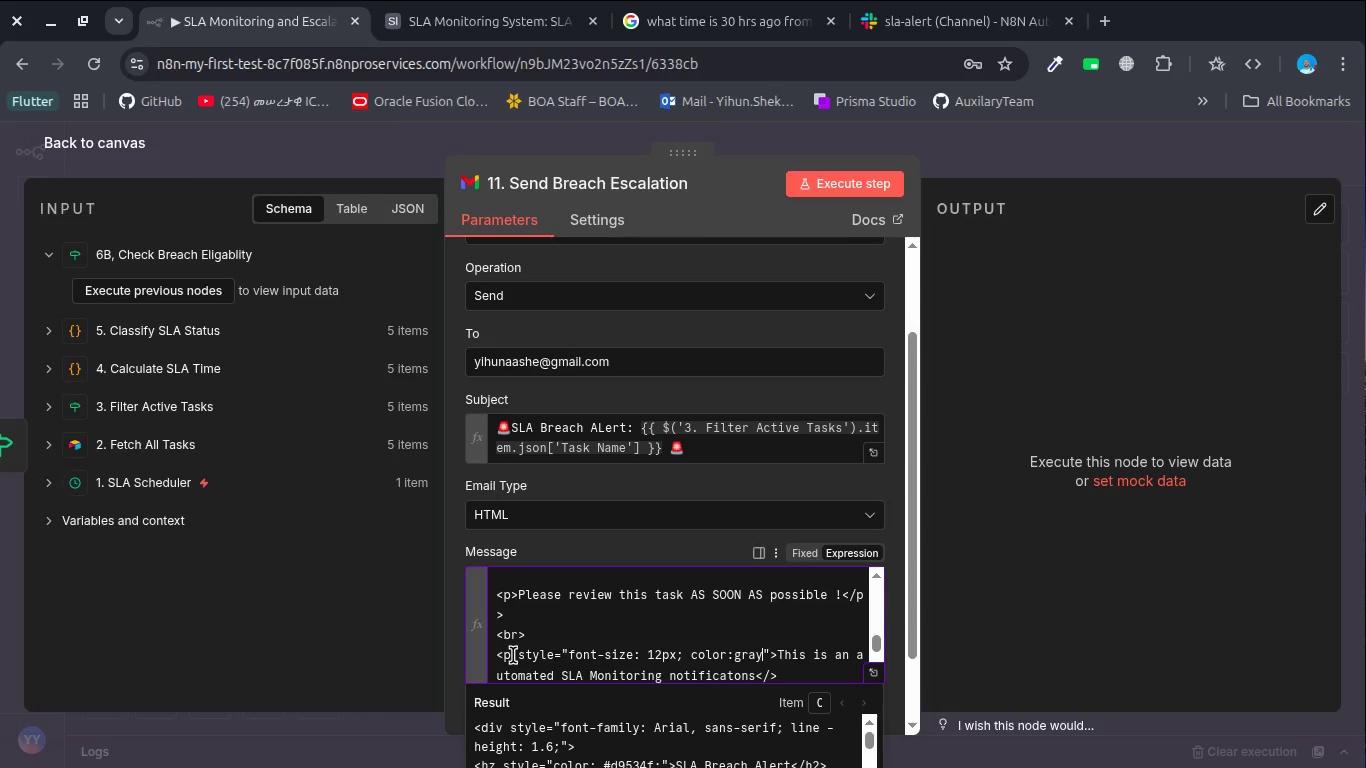 
key(Semicolon)
 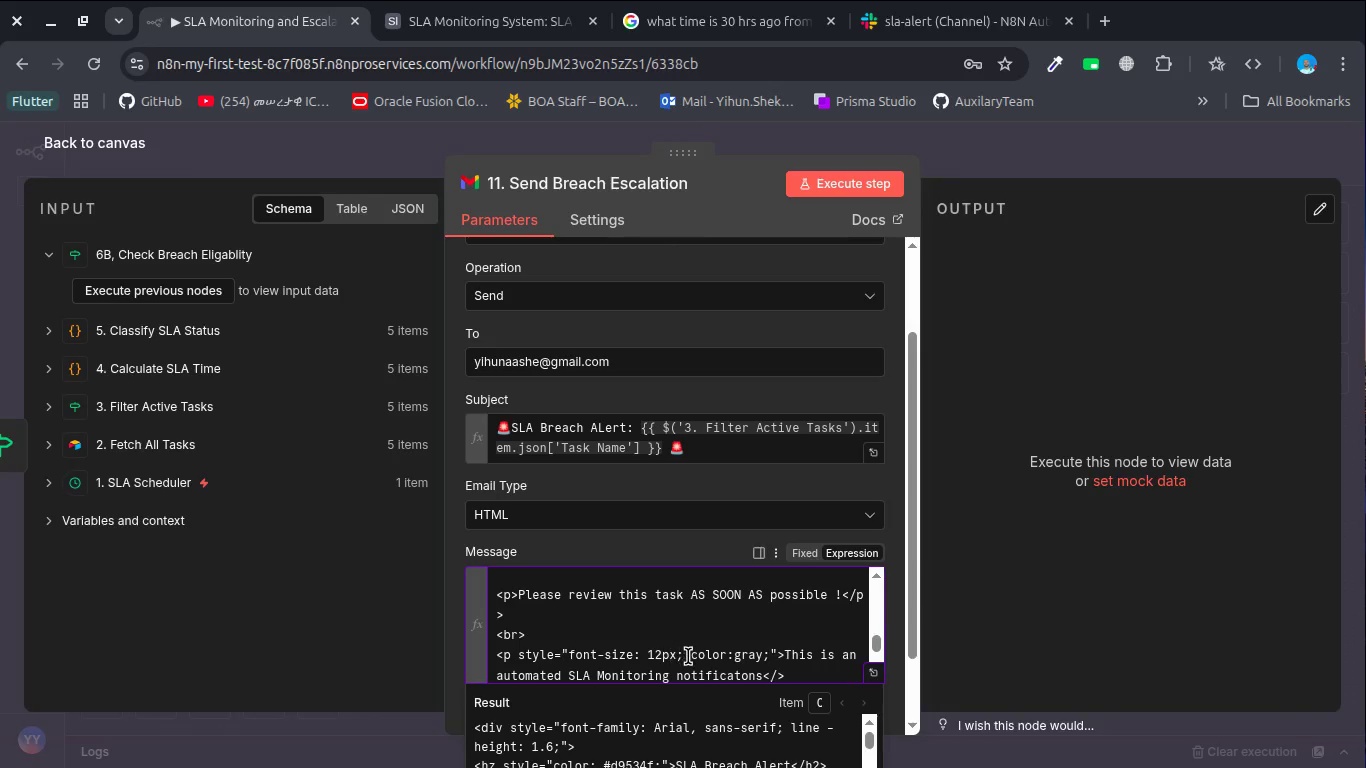 
wait(5.83)
 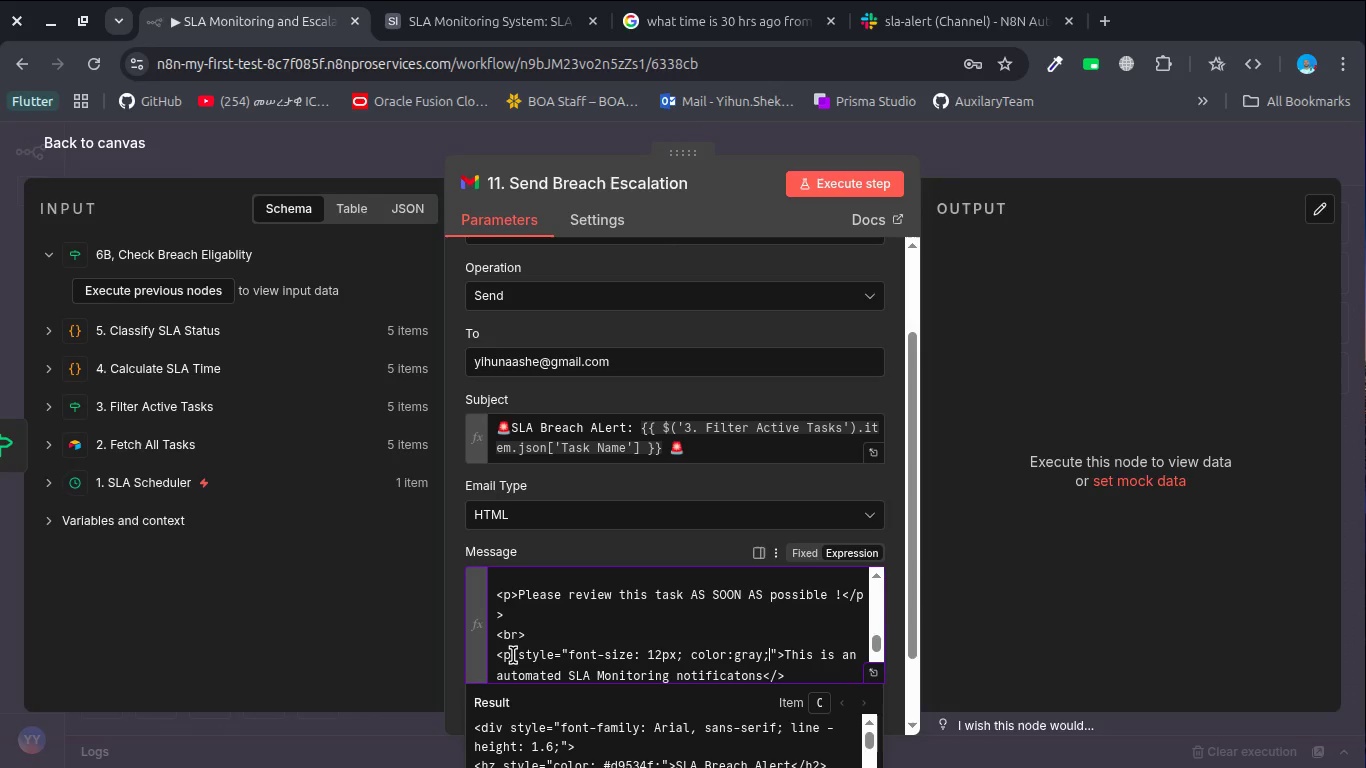 
left_click([734, 657])
 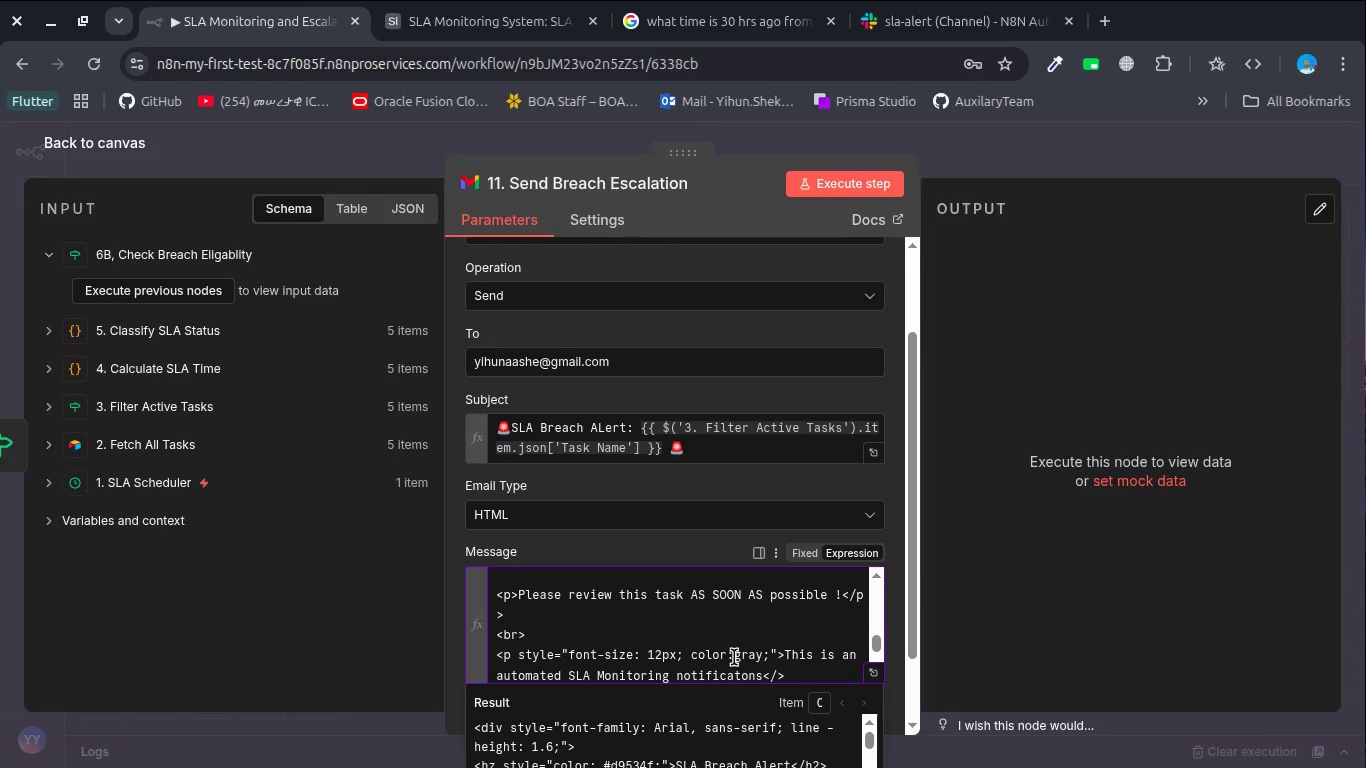 
key(Space)
 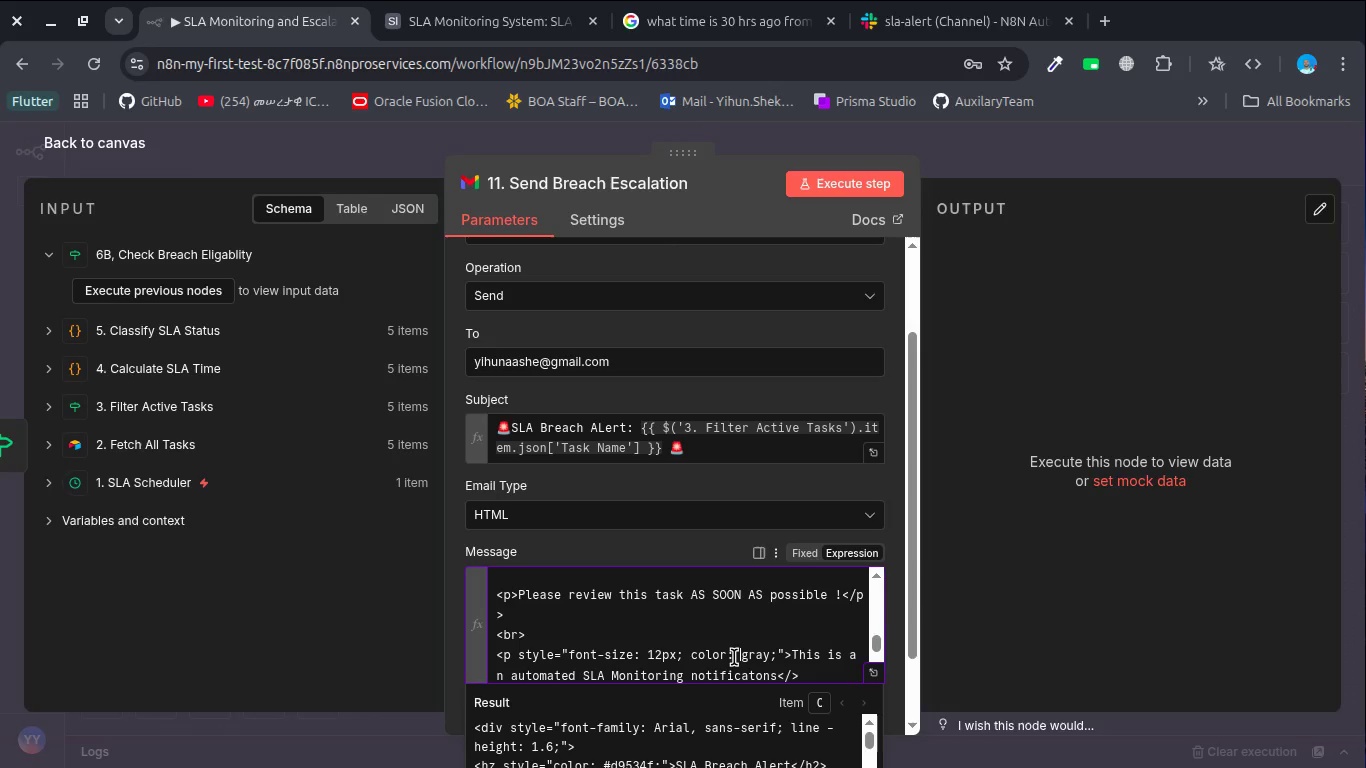 
scroll: coordinate [735, 648], scroll_direction: down, amount: 4.0
 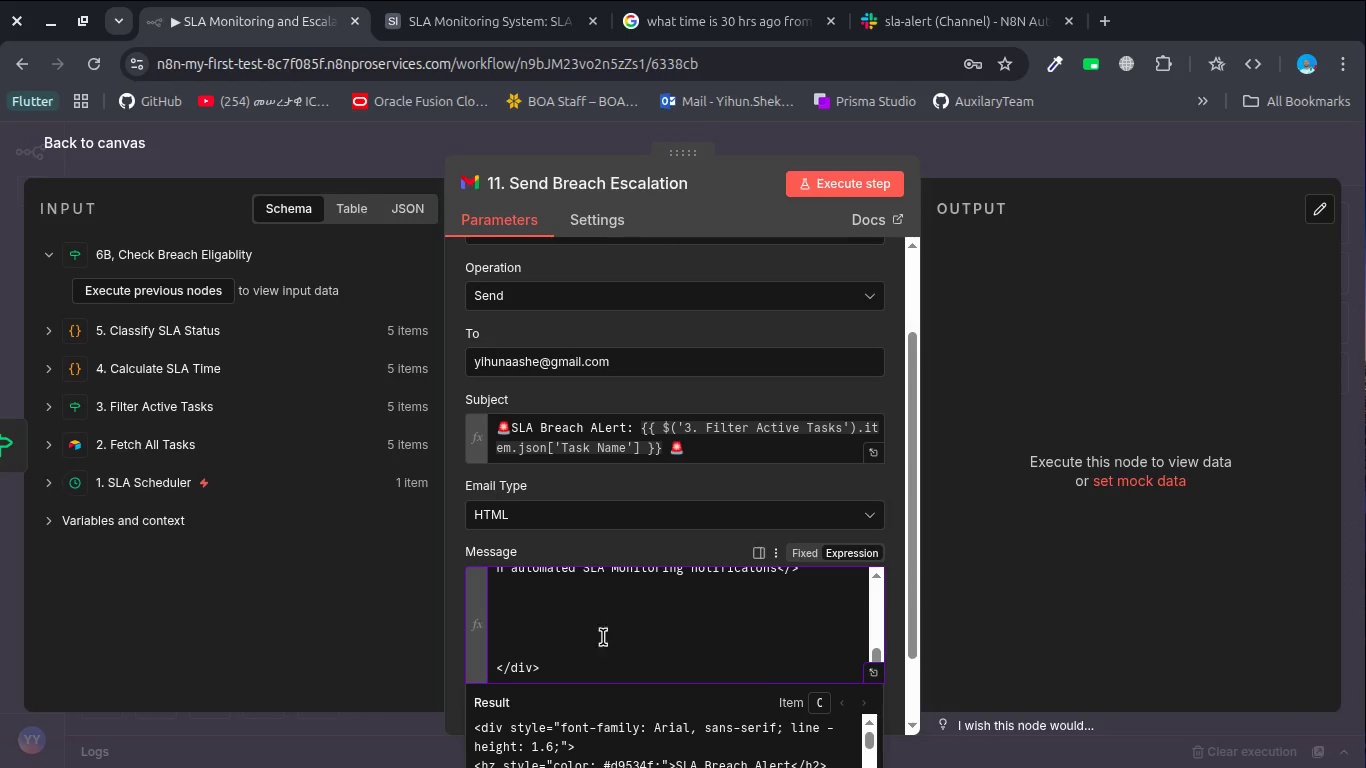 
left_click([592, 637])
 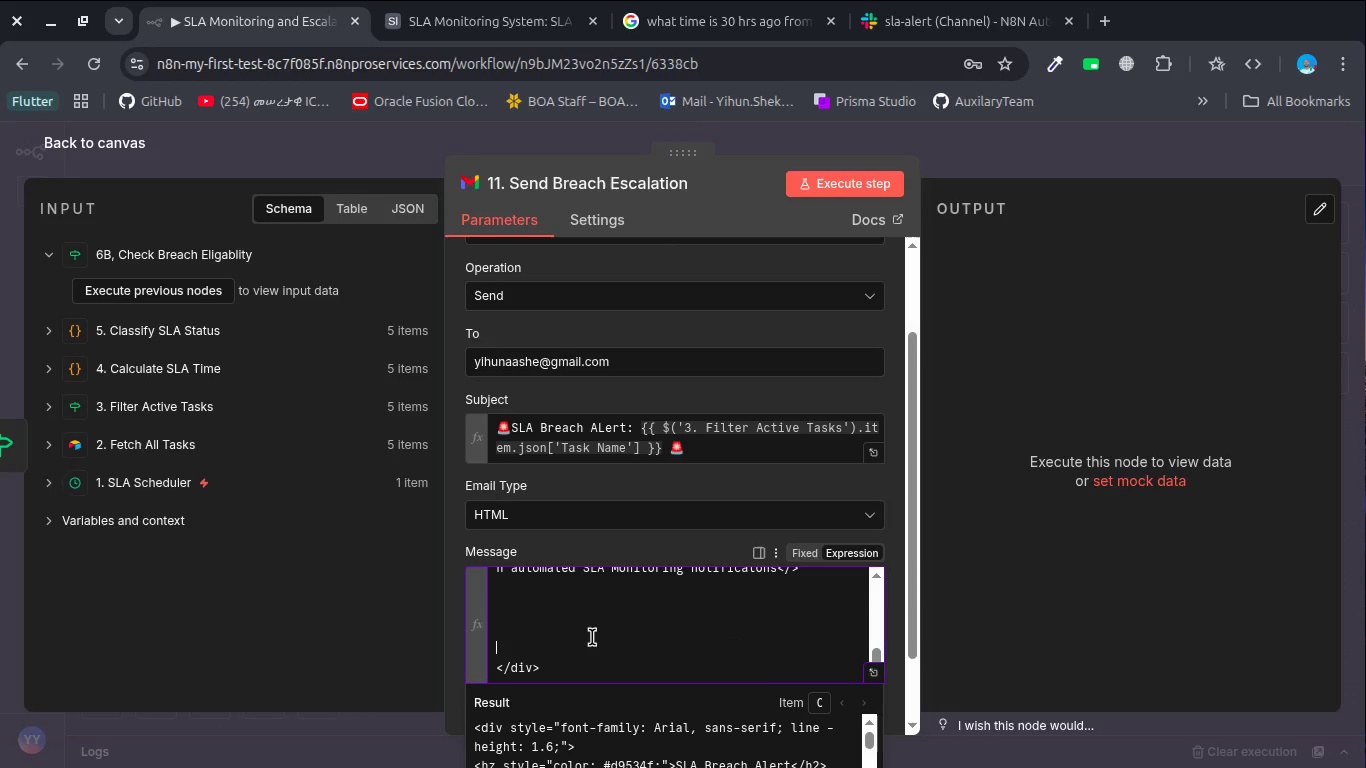 
key(Backspace)
 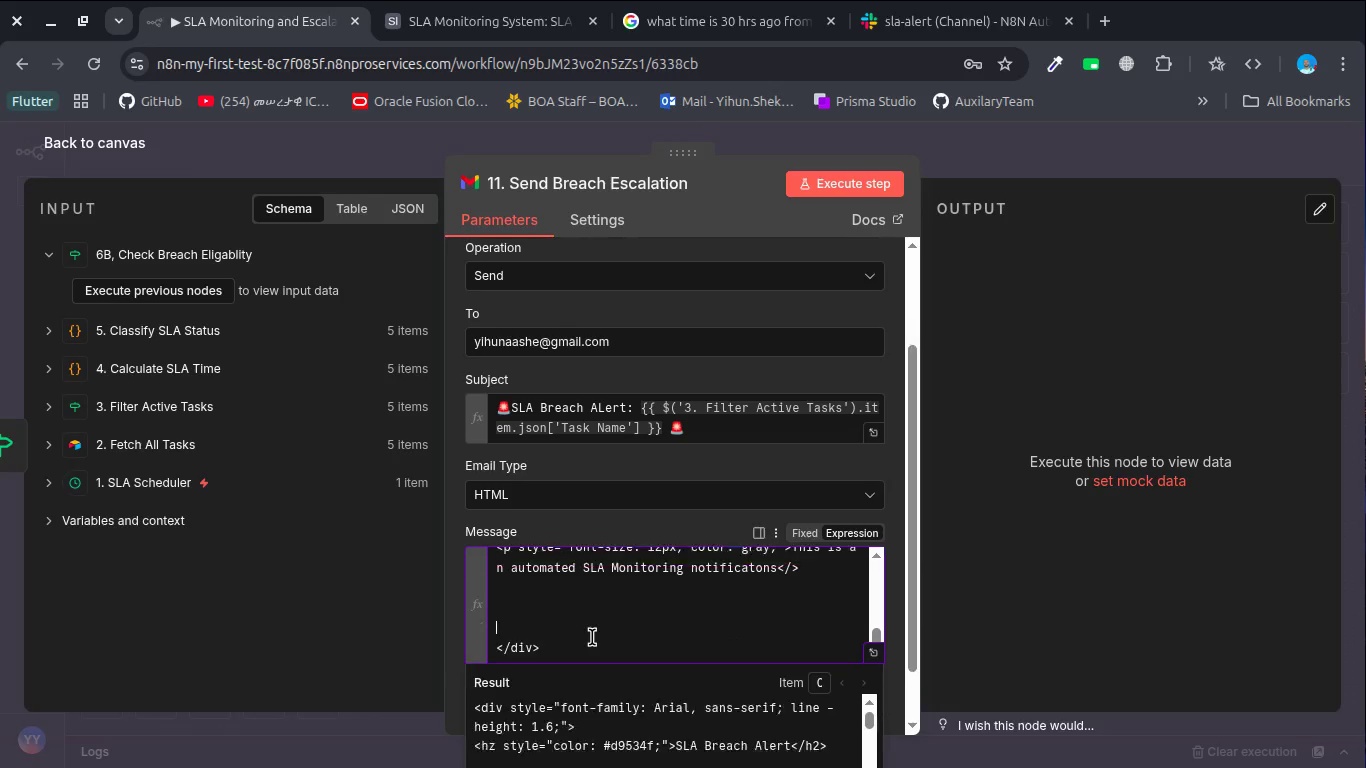 
key(Backspace)
 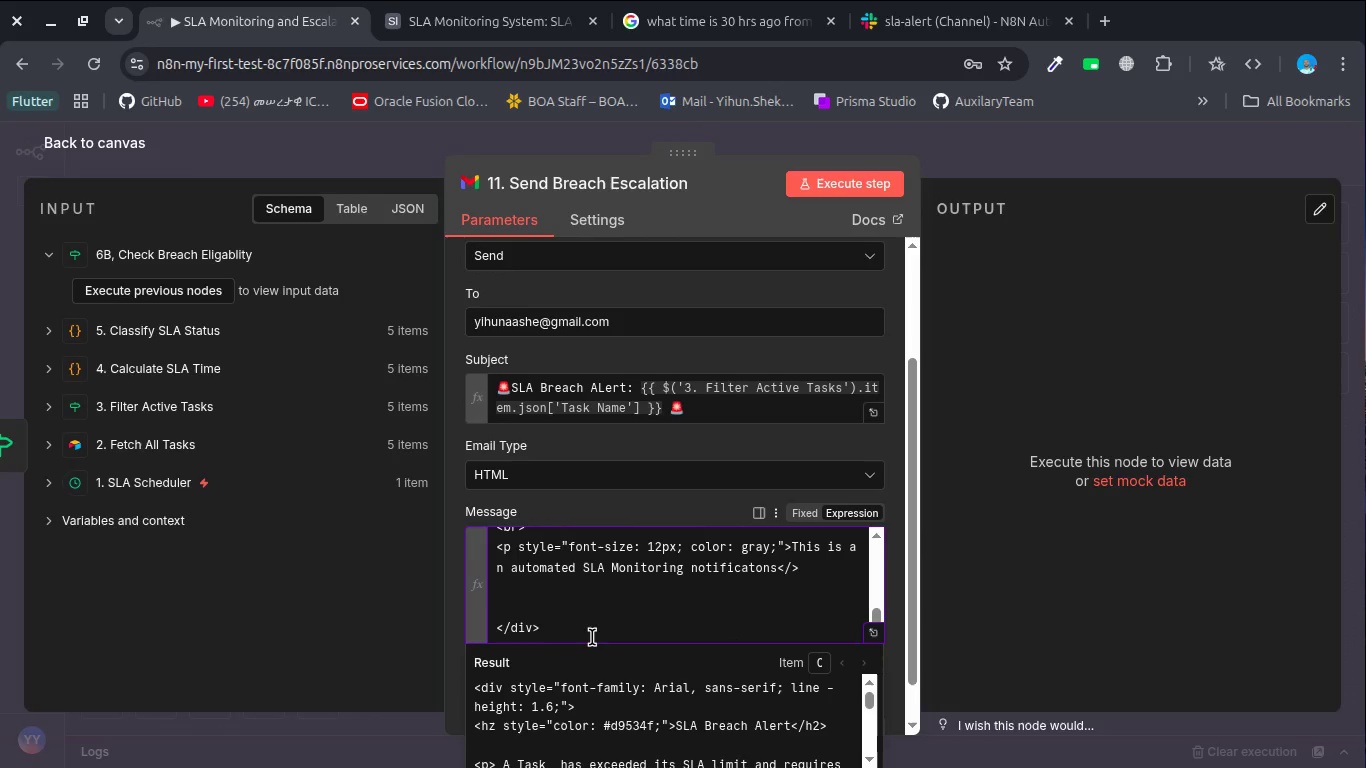 
left_click([592, 637])
 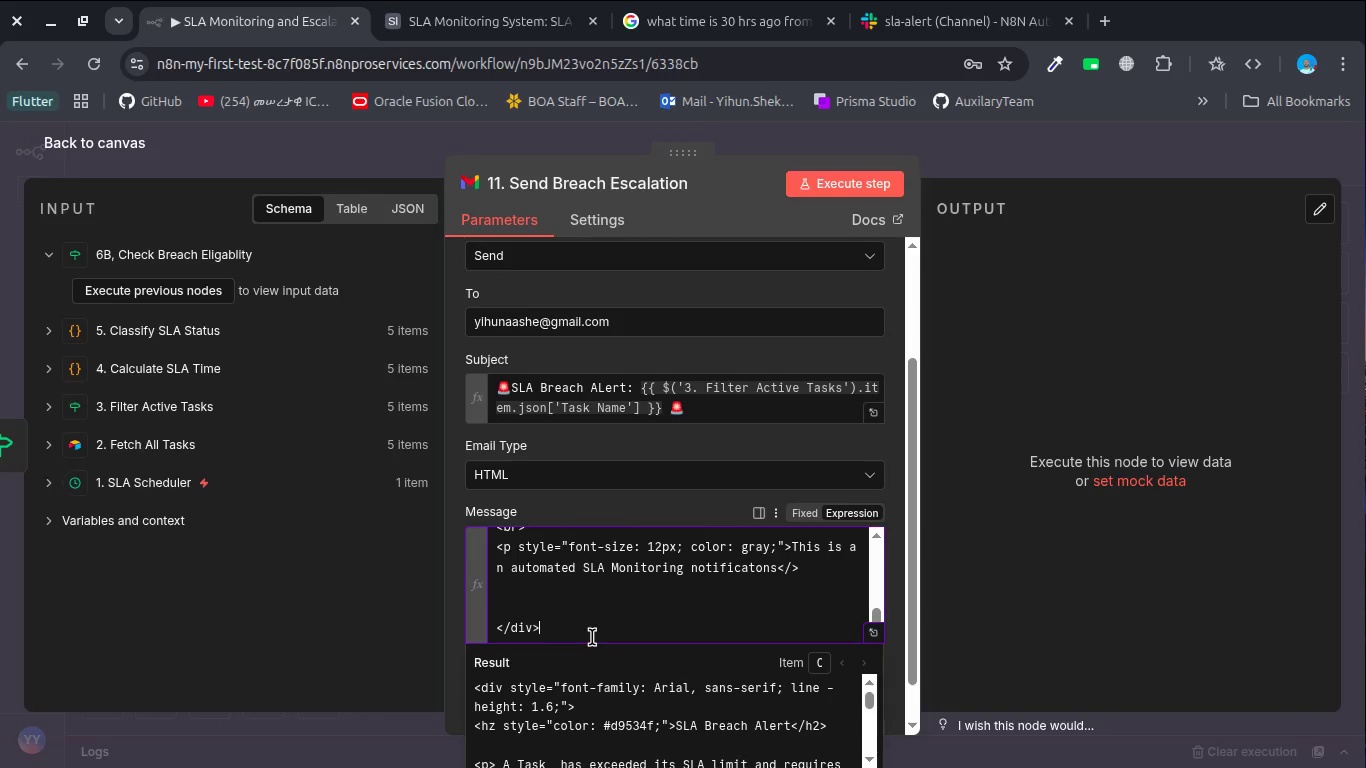 
key(Control+A)
 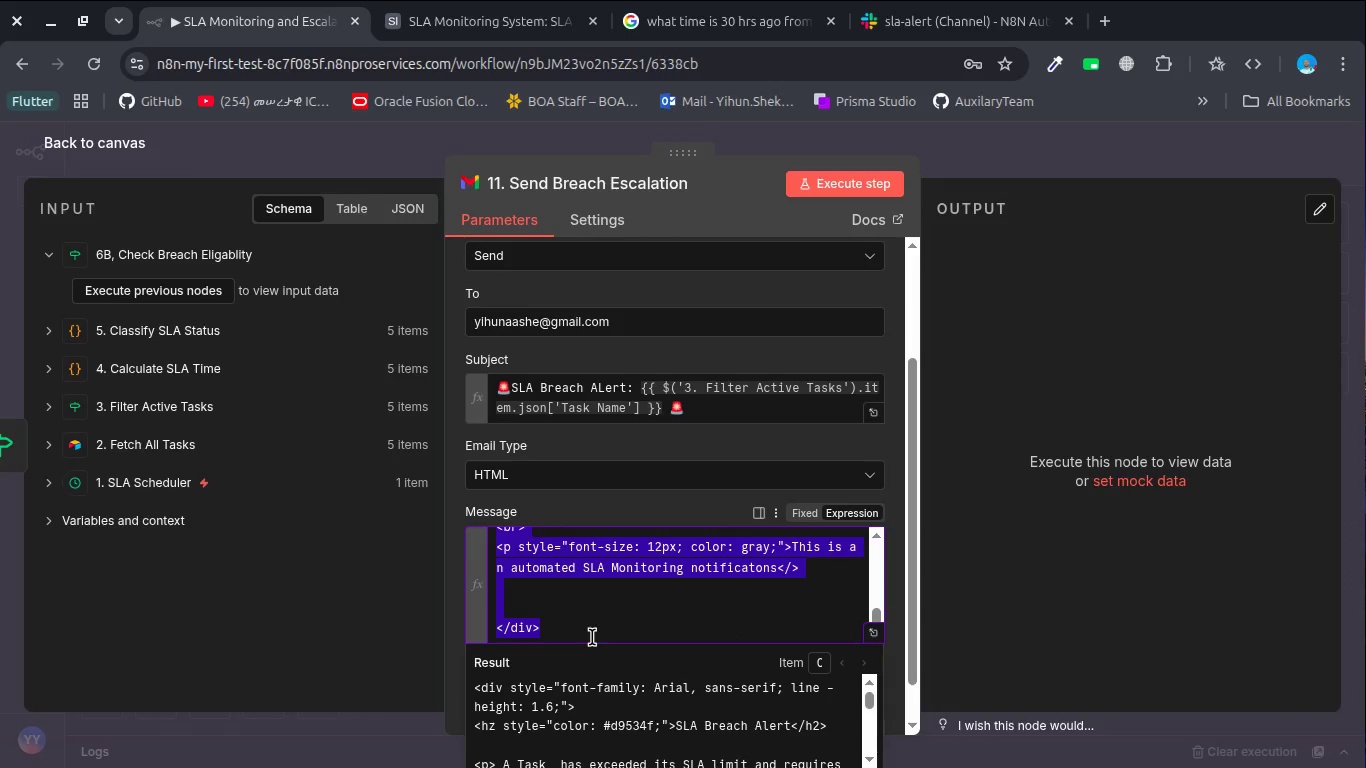 
key(Control+C)
 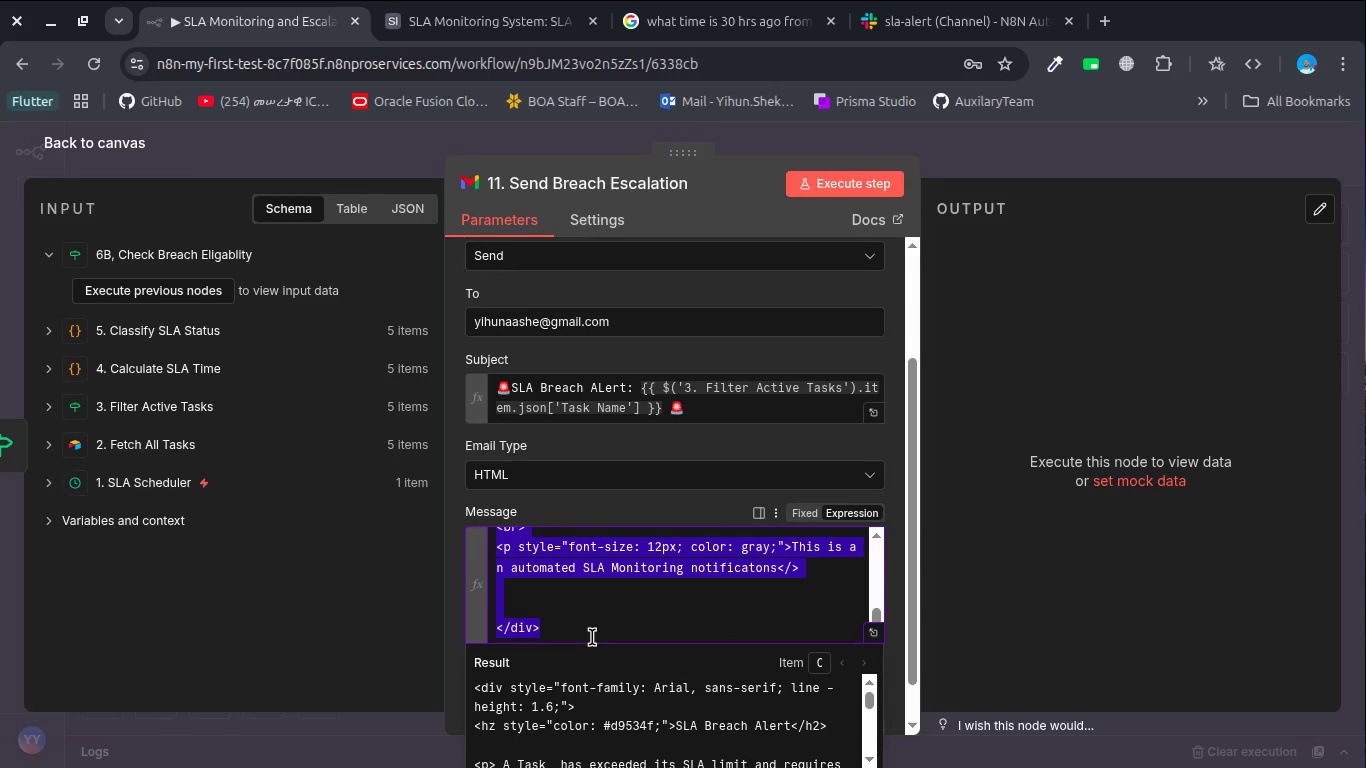 
key(Control+C)
 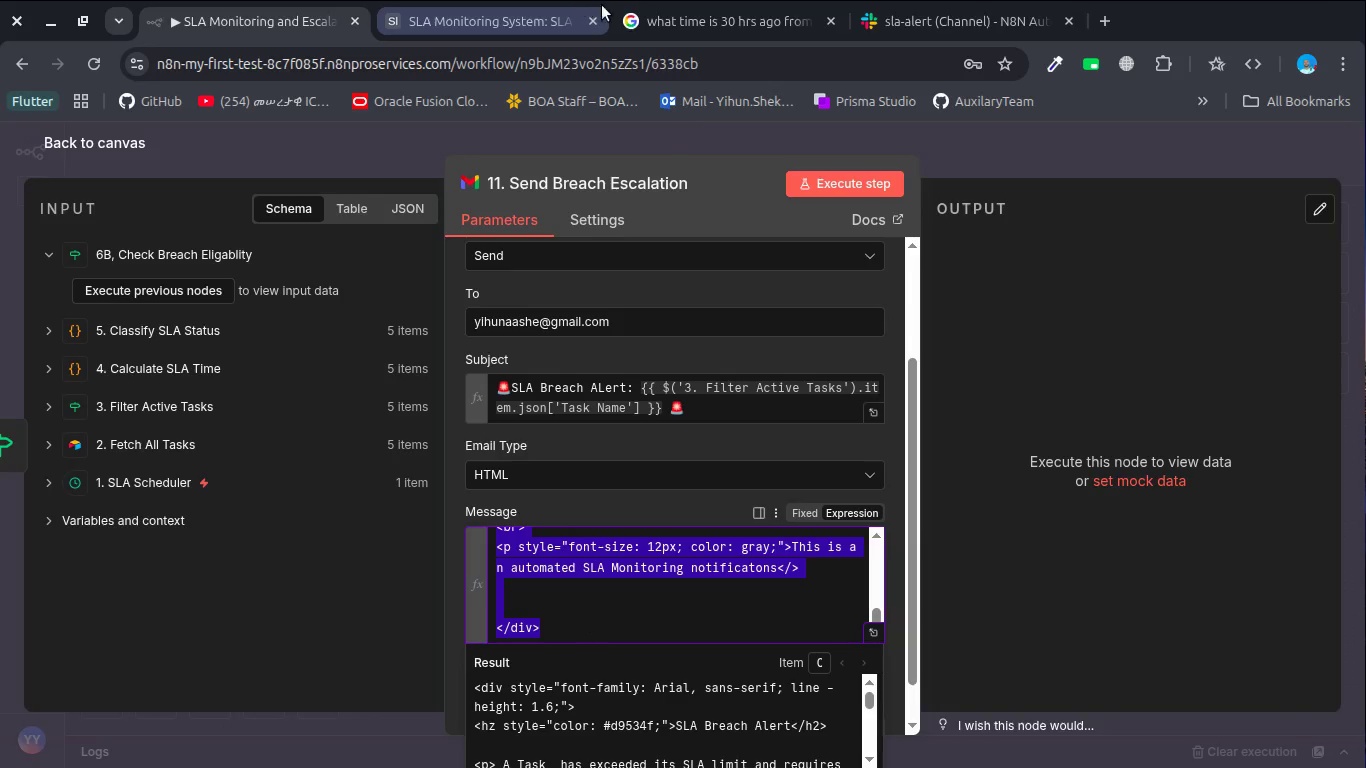 
left_click([648, 28])
 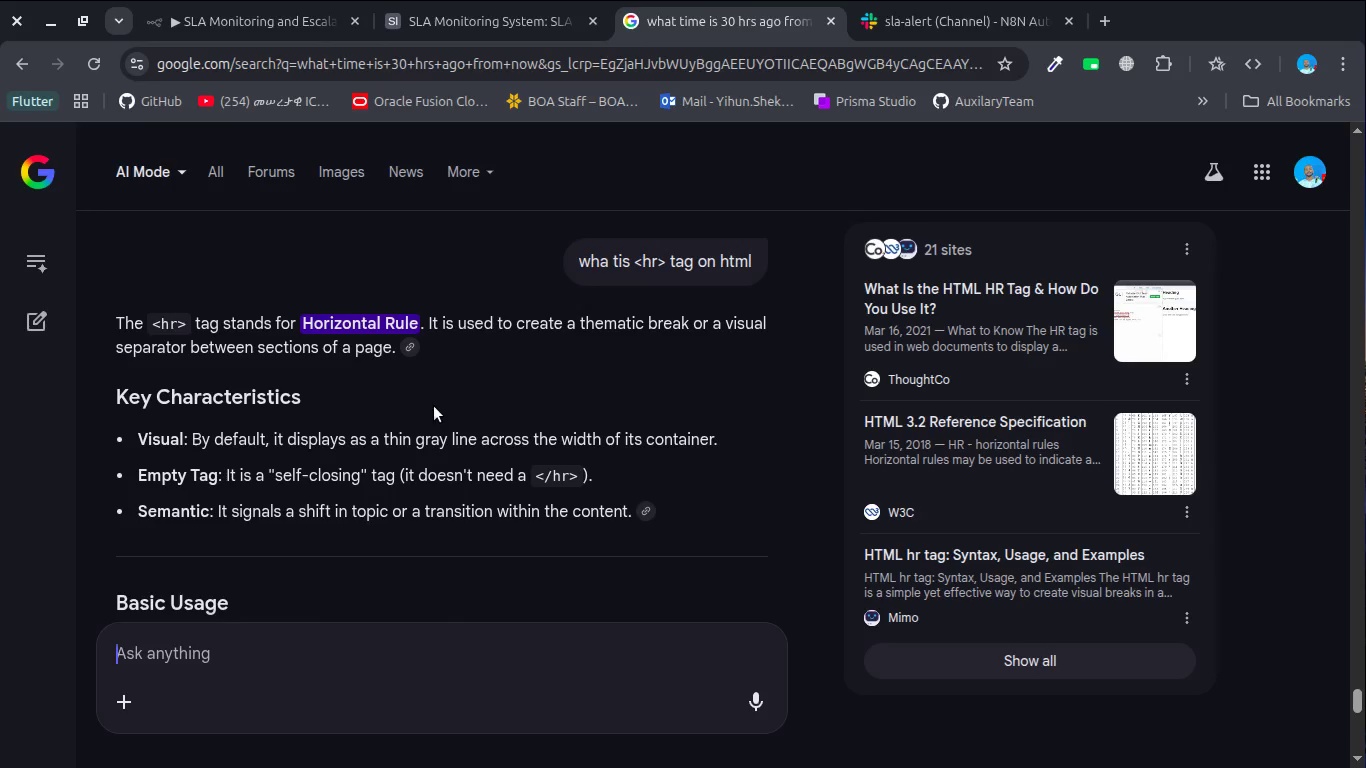 
key(Control+ControlLeft)
 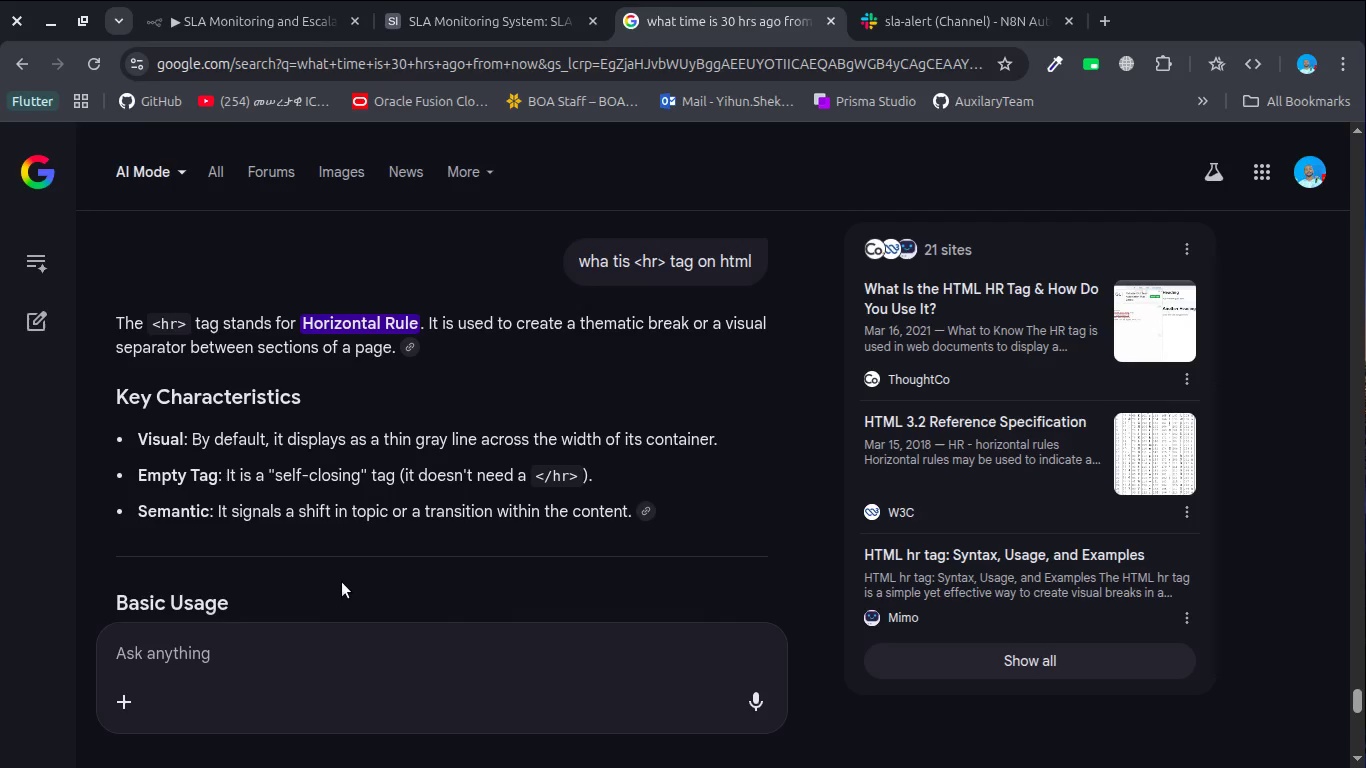 
key(Control+V)
 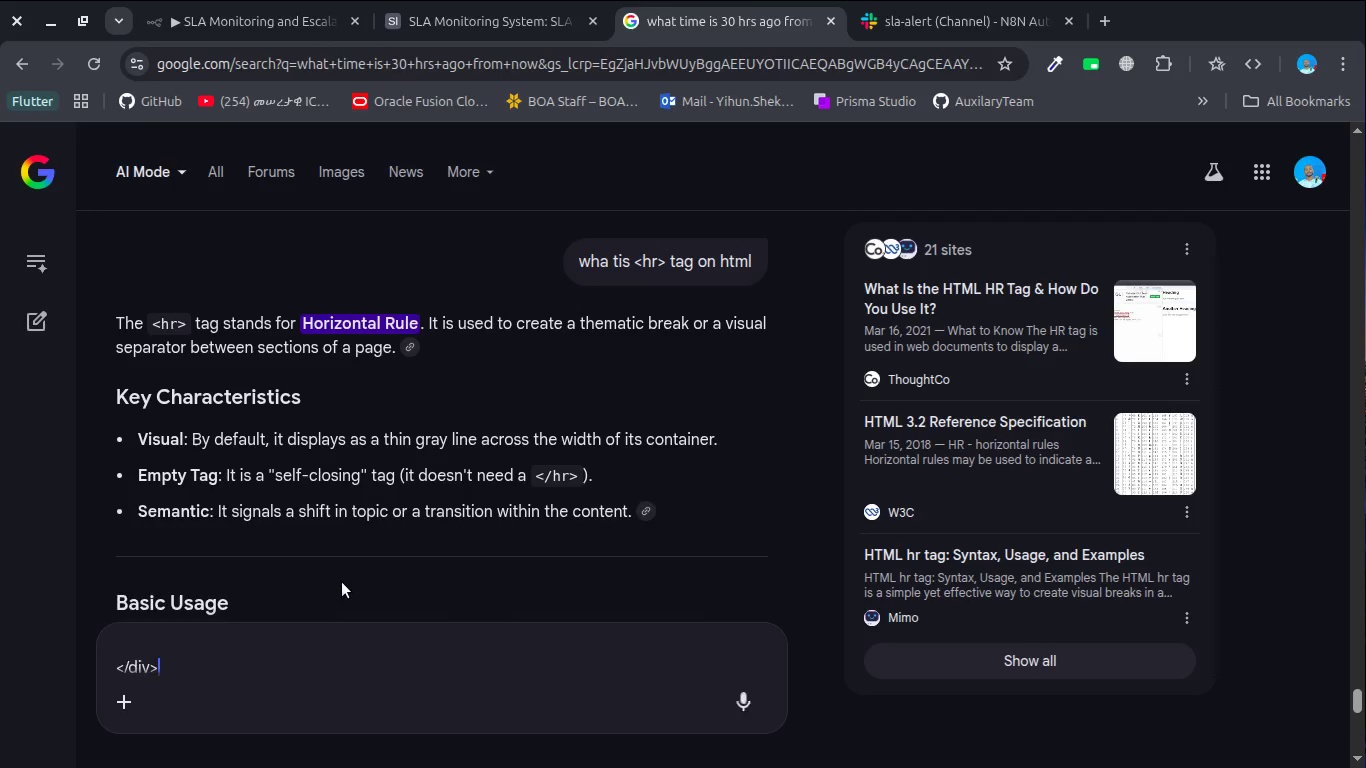 
type( thsi si a properluy formated nbn n)
key(Backspace)
type(html tuuype email message body t)
key(Backspace)
type(riht ??)
 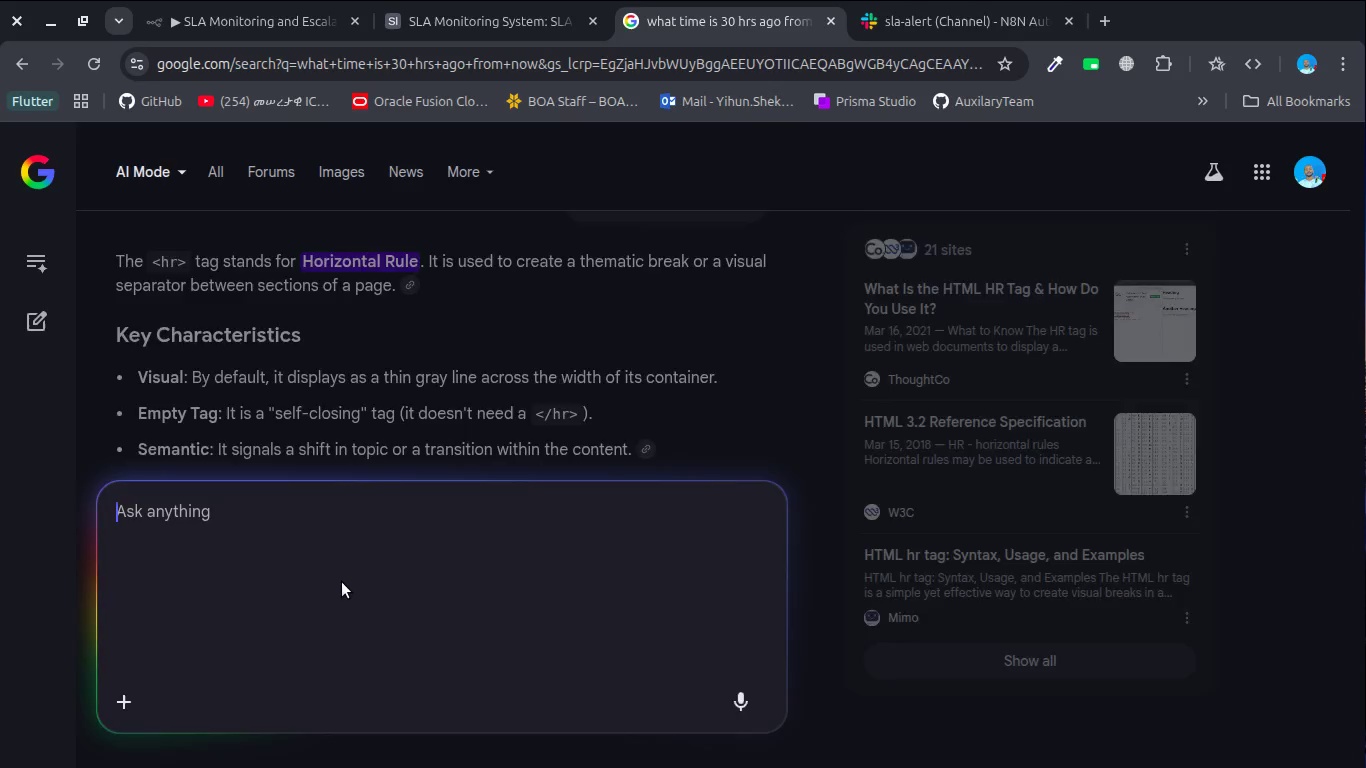 
 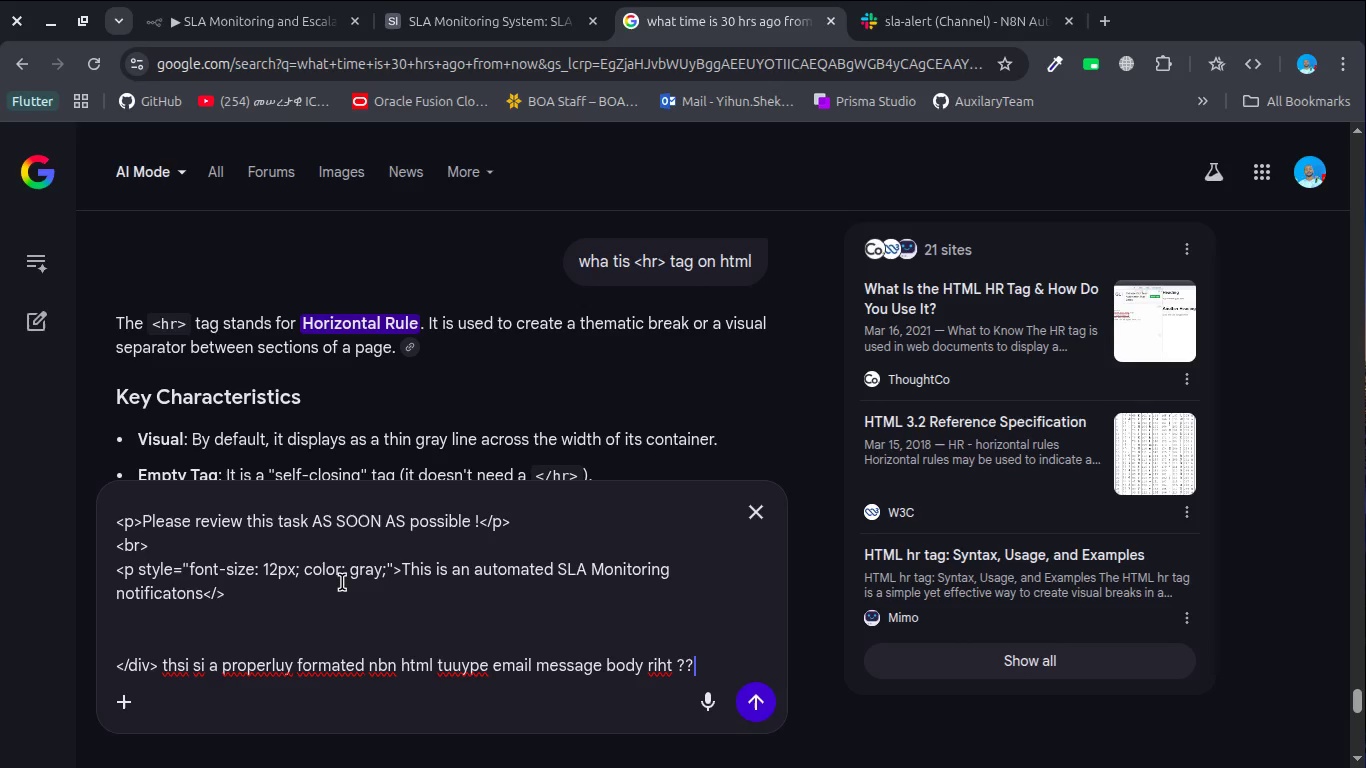 
key(Enter)
 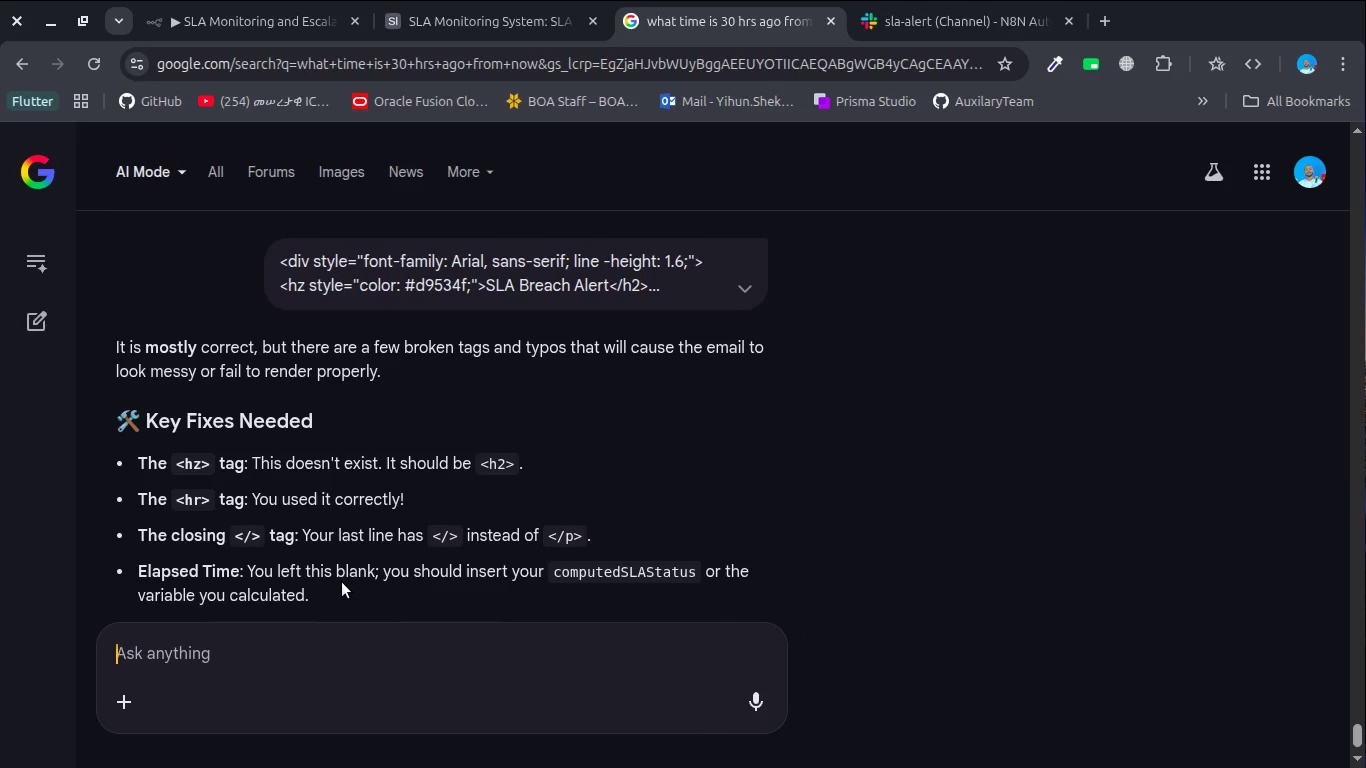 
wait(8.31)
 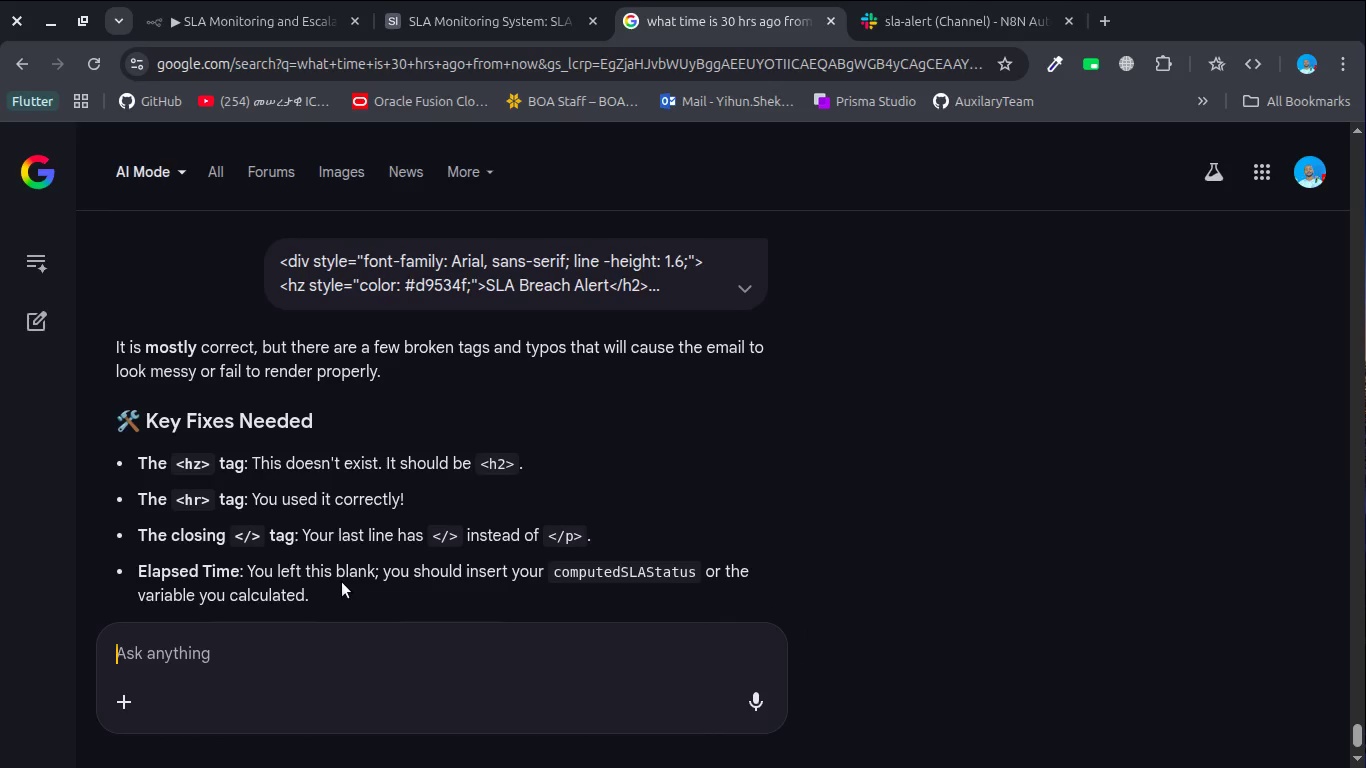 
left_click([244, 34])
 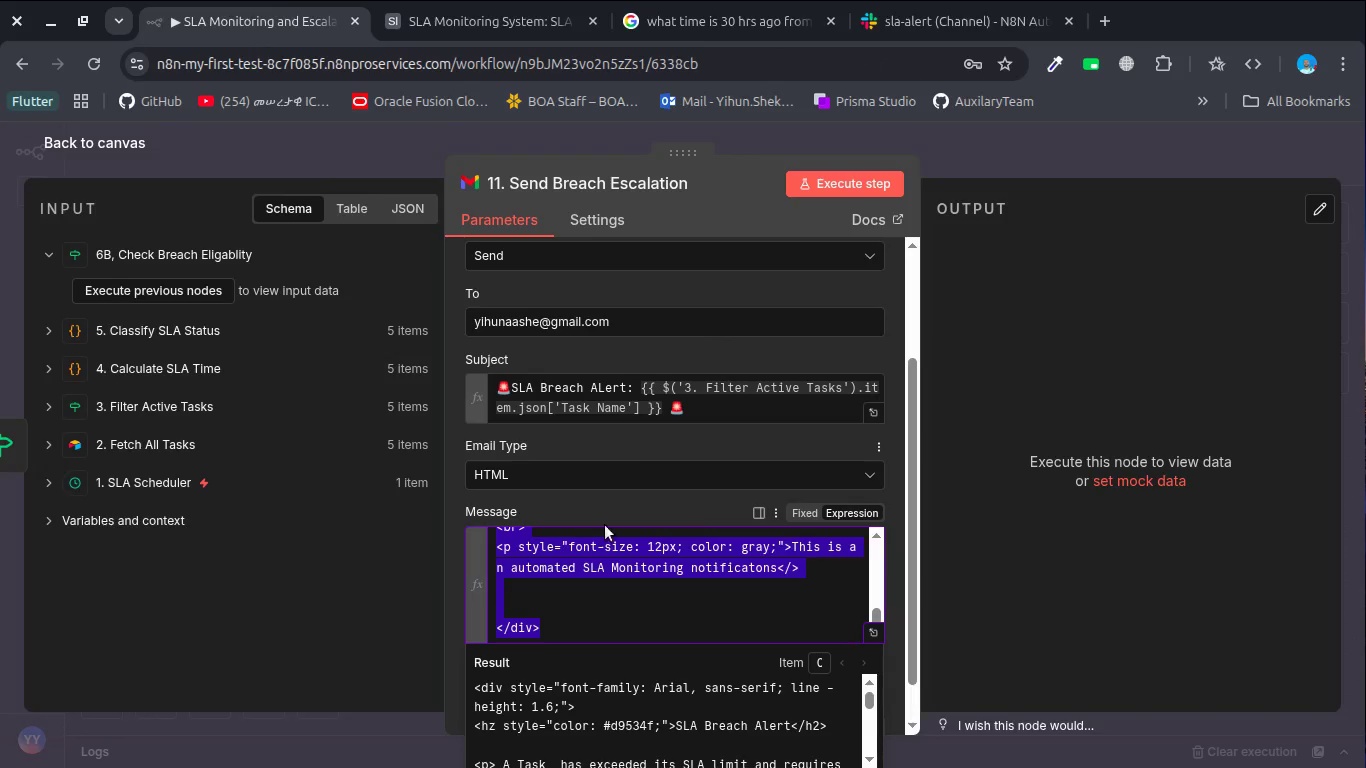 
left_click([593, 578])